 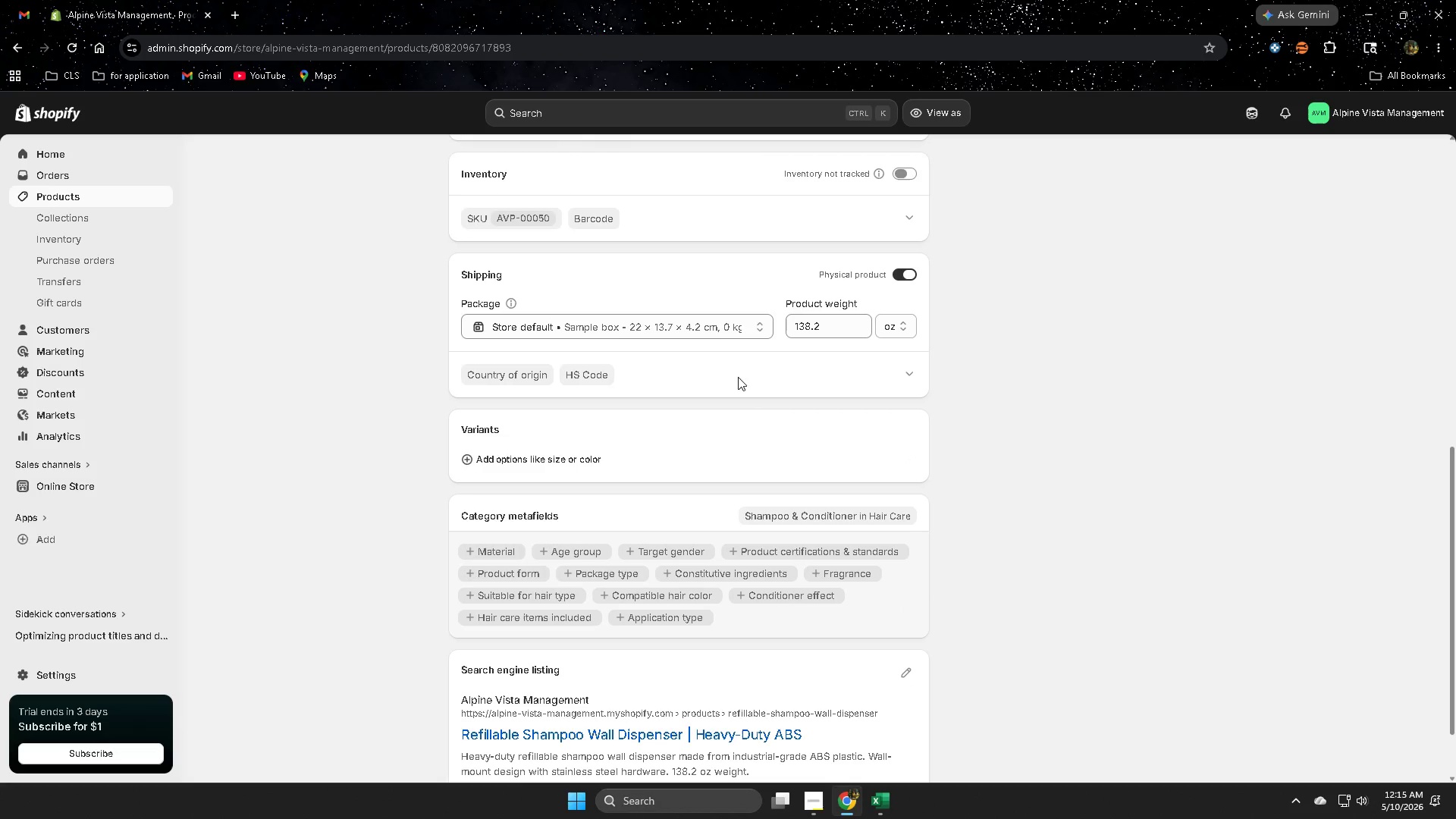 
scroll: coordinate [786, 386], scroll_direction: down, amount: 2.0
 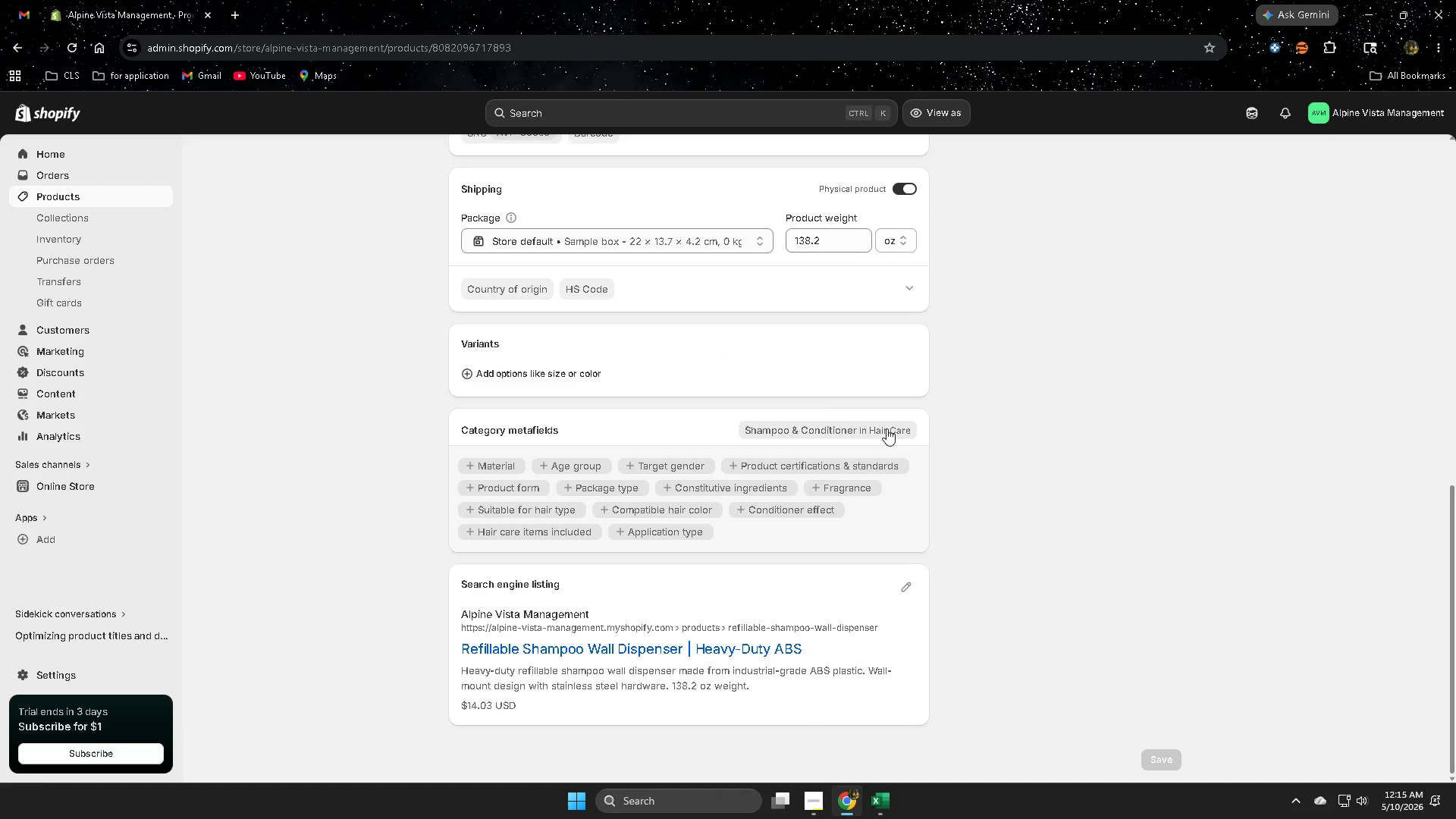 
left_click([886, 428])
 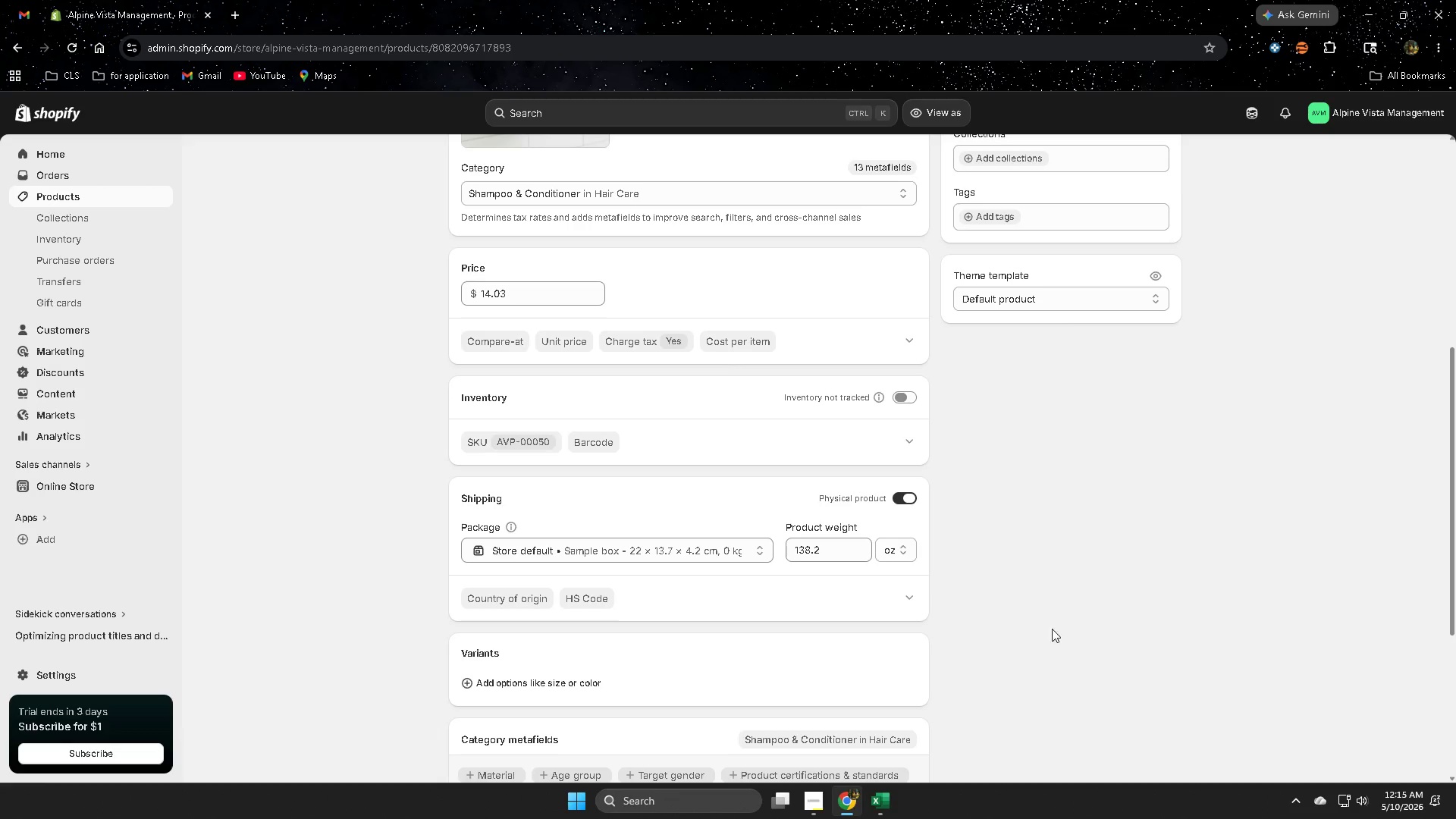 
scroll: coordinate [1050, 629], scroll_direction: down, amount: 4.0
 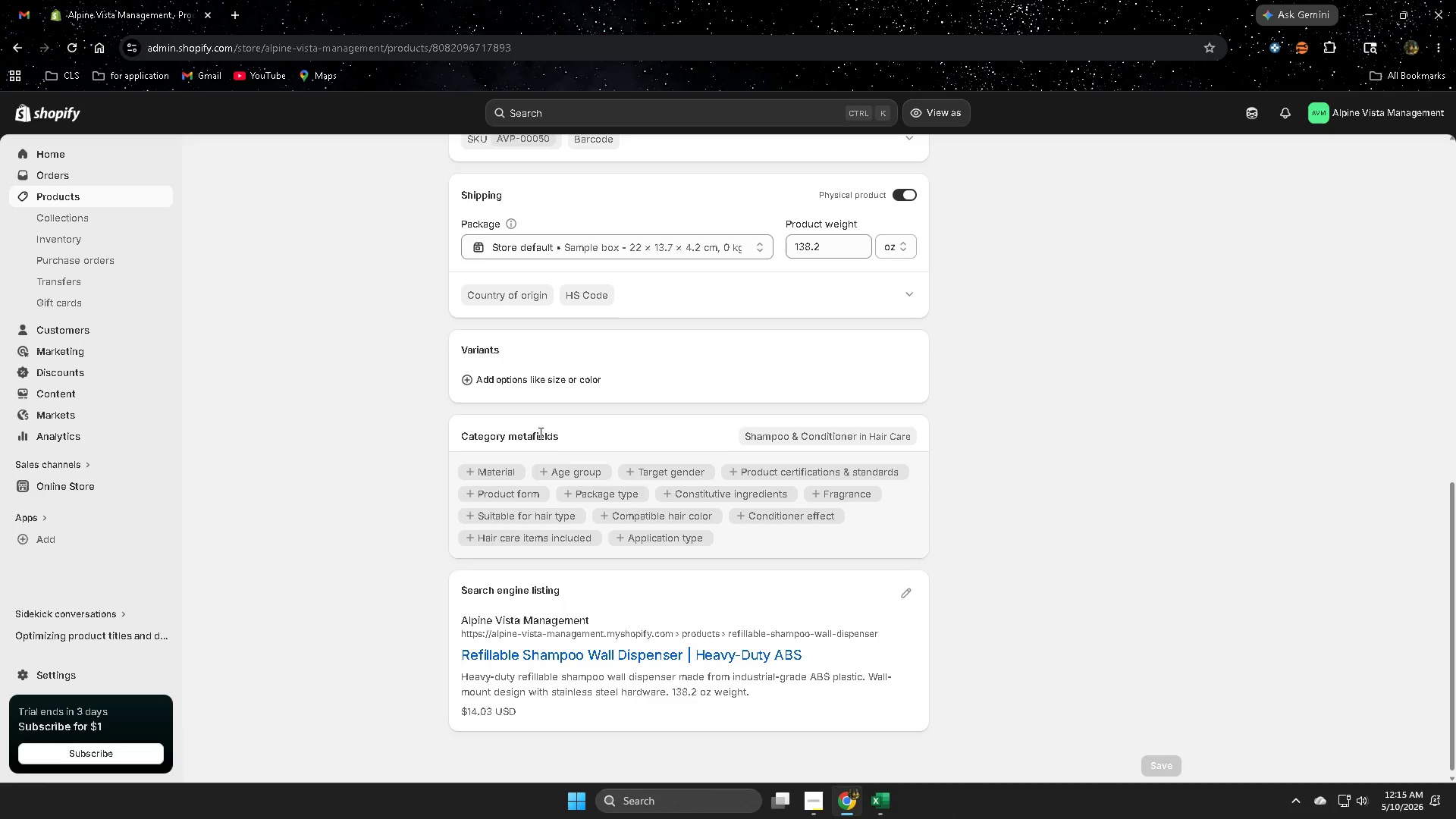 
scroll: coordinate [397, 290], scroll_direction: up, amount: 15.0
 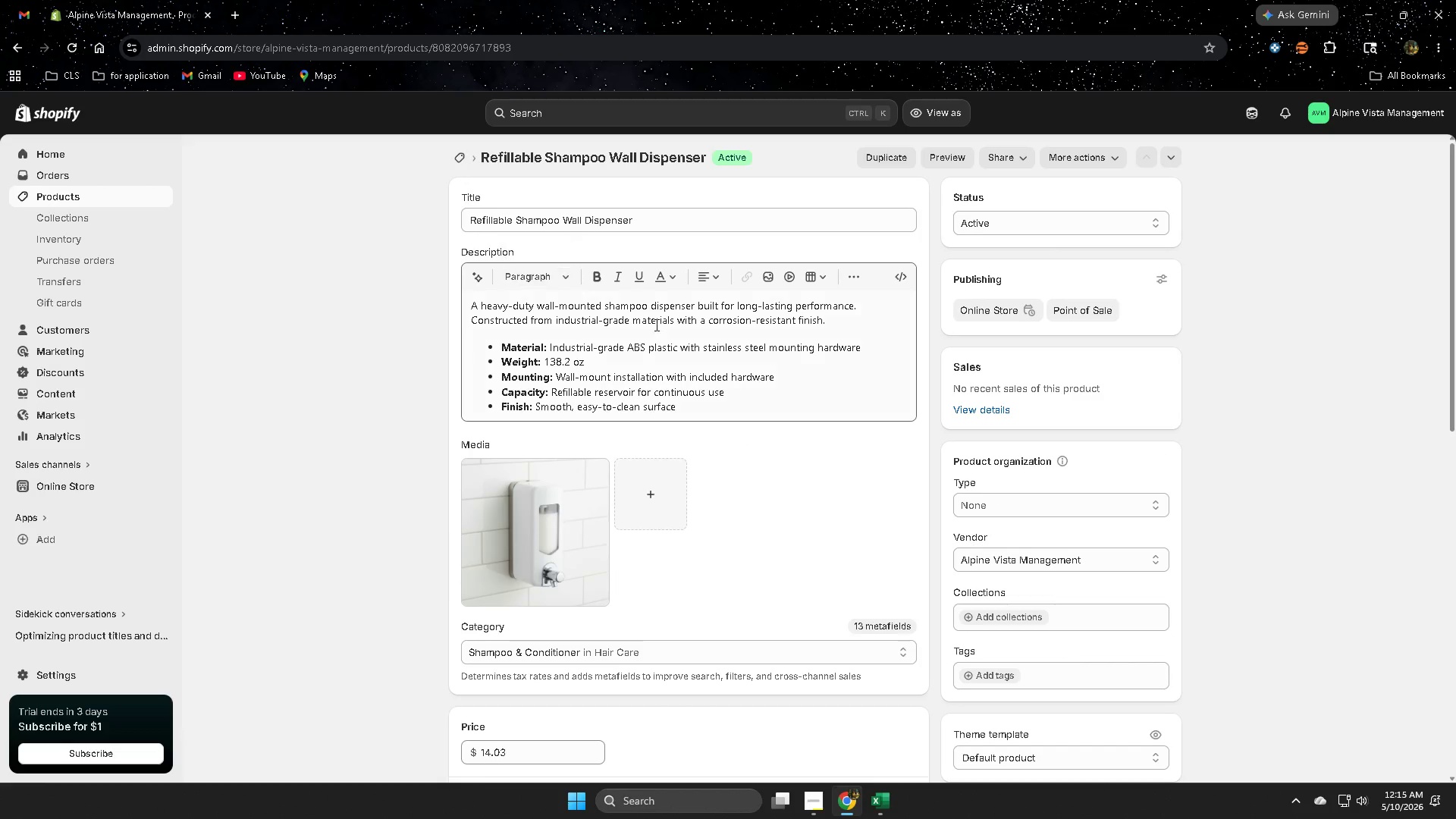 
scroll: coordinate [695, 417], scroll_direction: down, amount: 4.0
 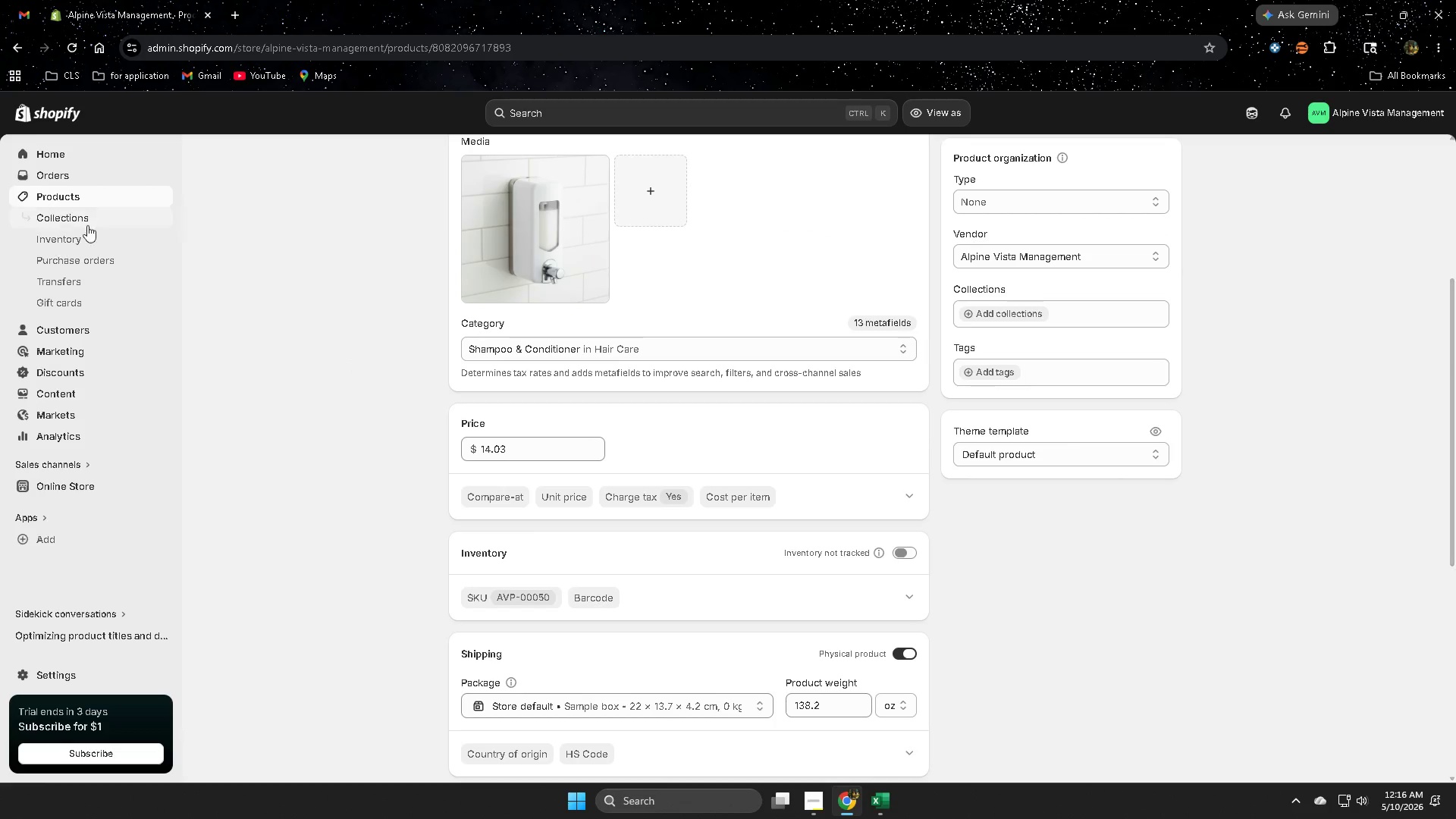 
left_click([67, 190])
 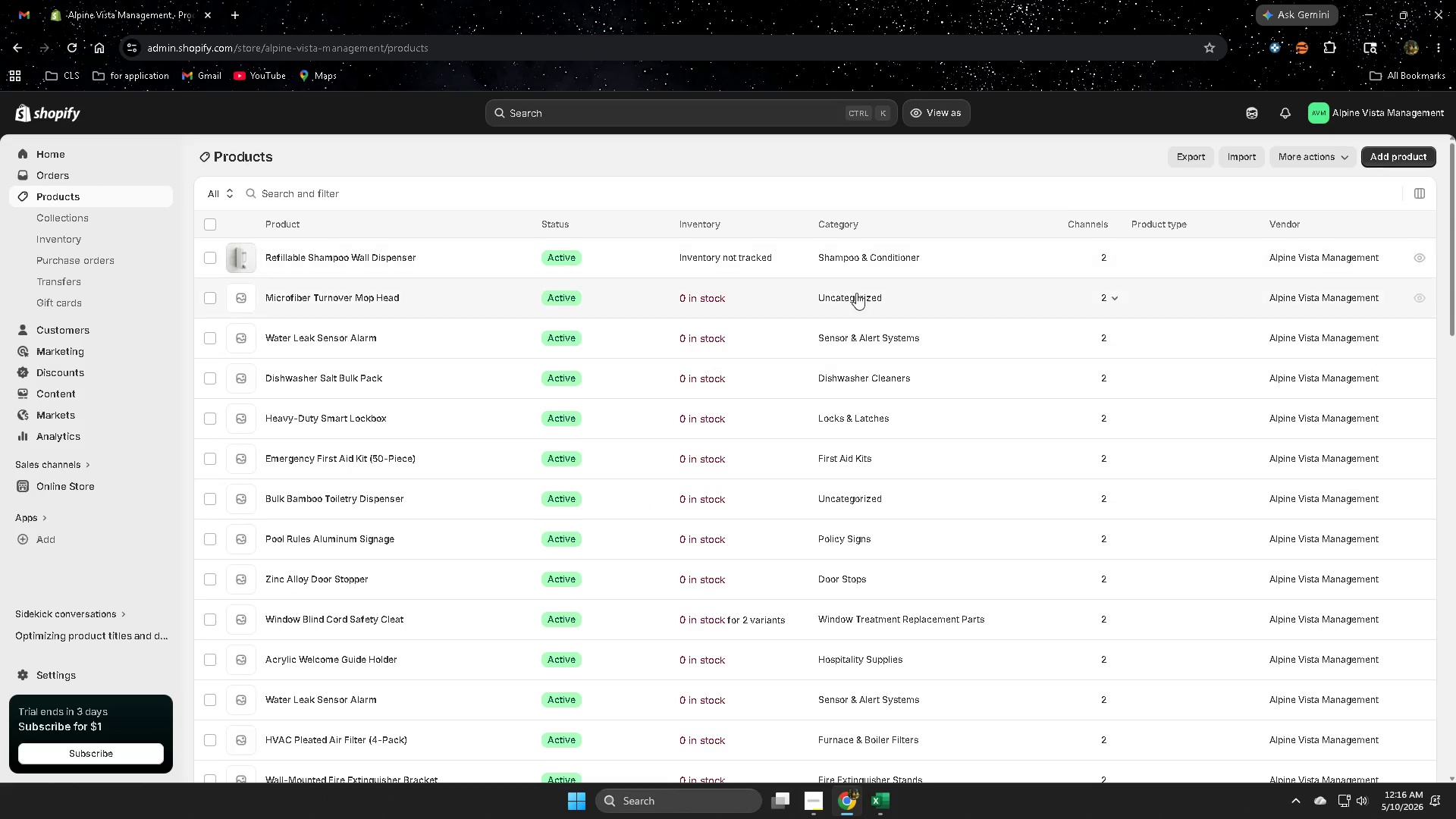 
left_click([940, 303])
 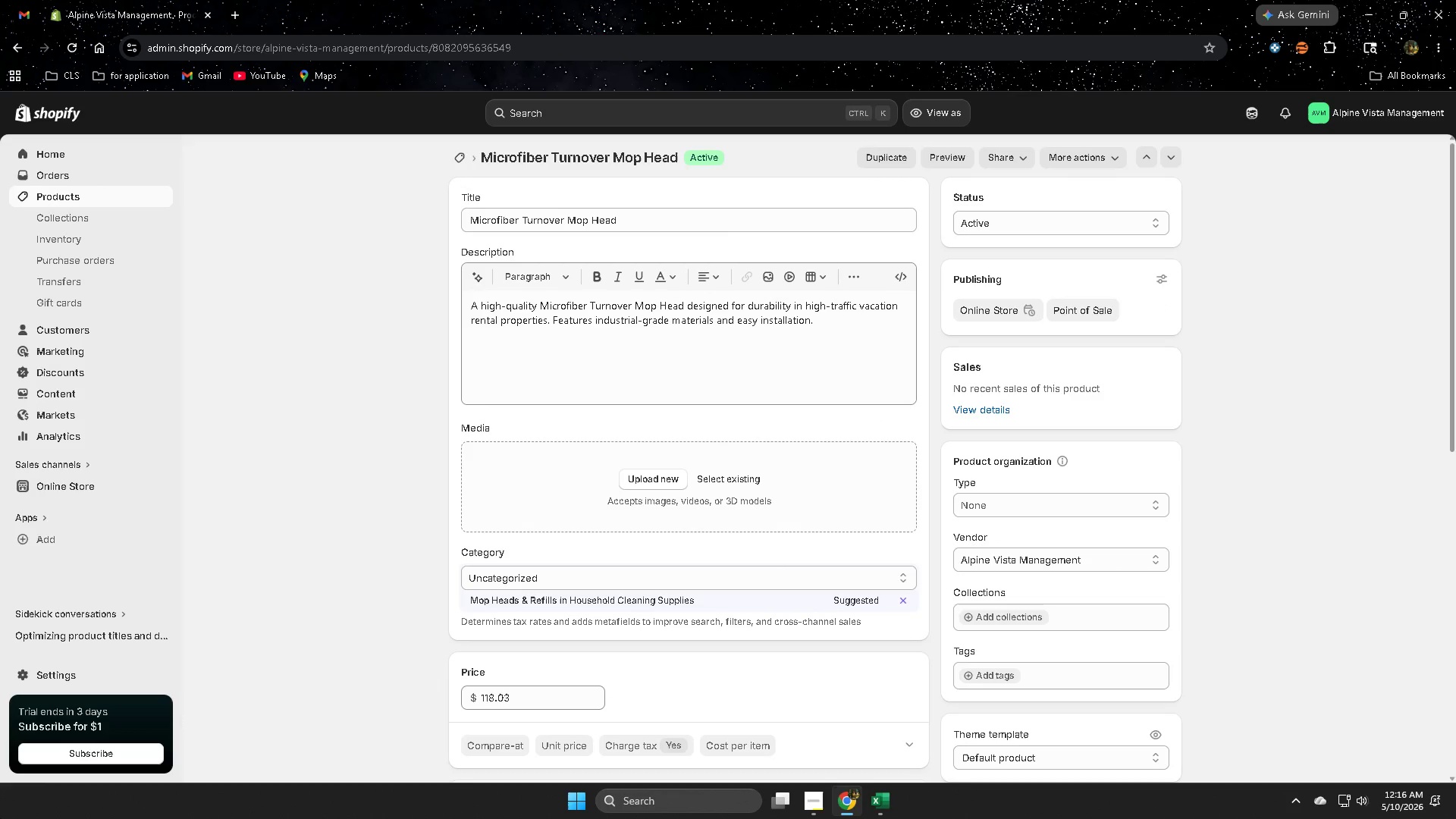 
scroll: coordinate [934, 476], scroll_direction: down, amount: 4.0
 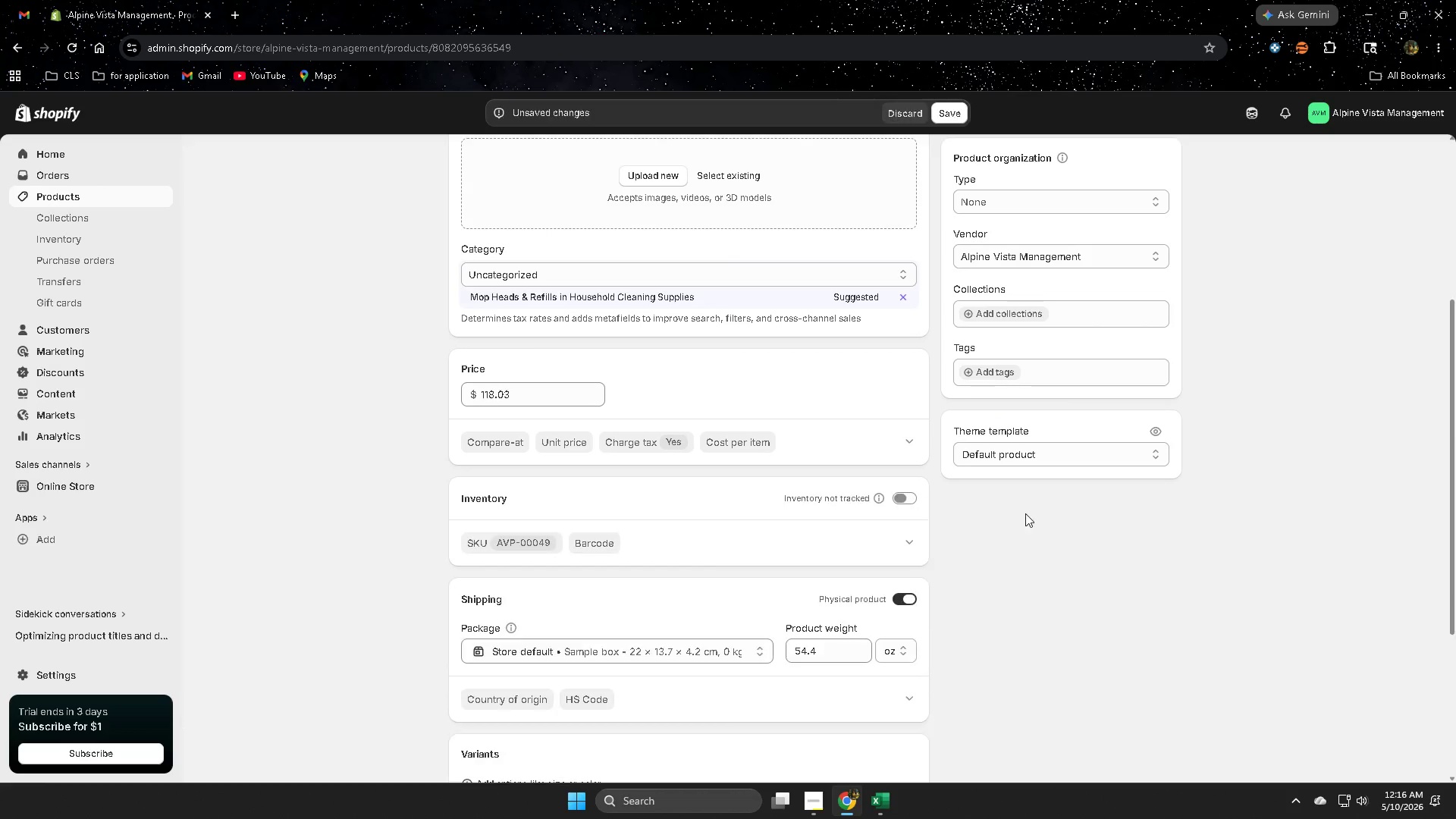 
scroll: coordinate [1169, 548], scroll_direction: none, amount: 0.0
 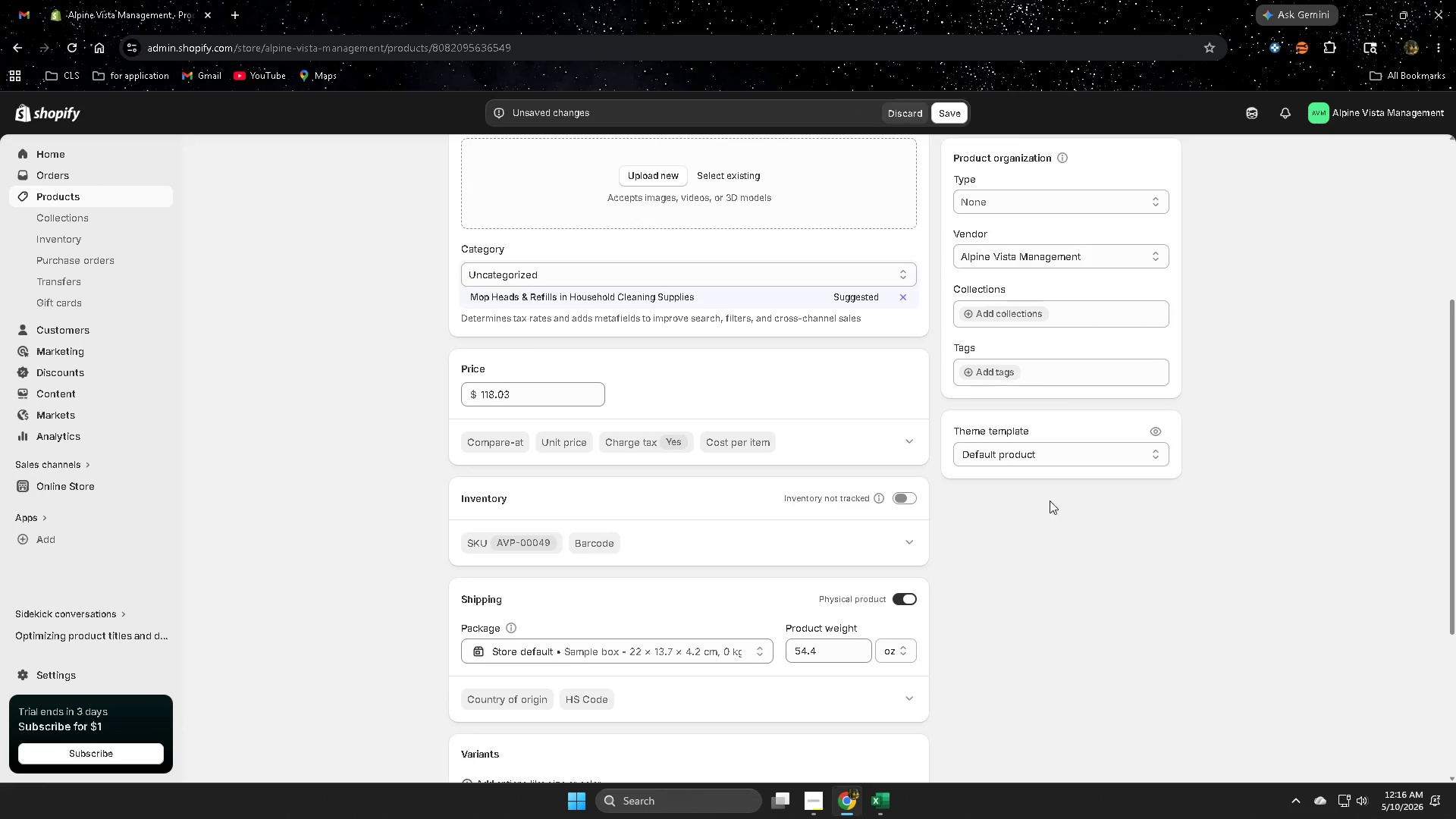 
scroll: coordinate [546, 472], scroll_direction: up, amount: 6.0
 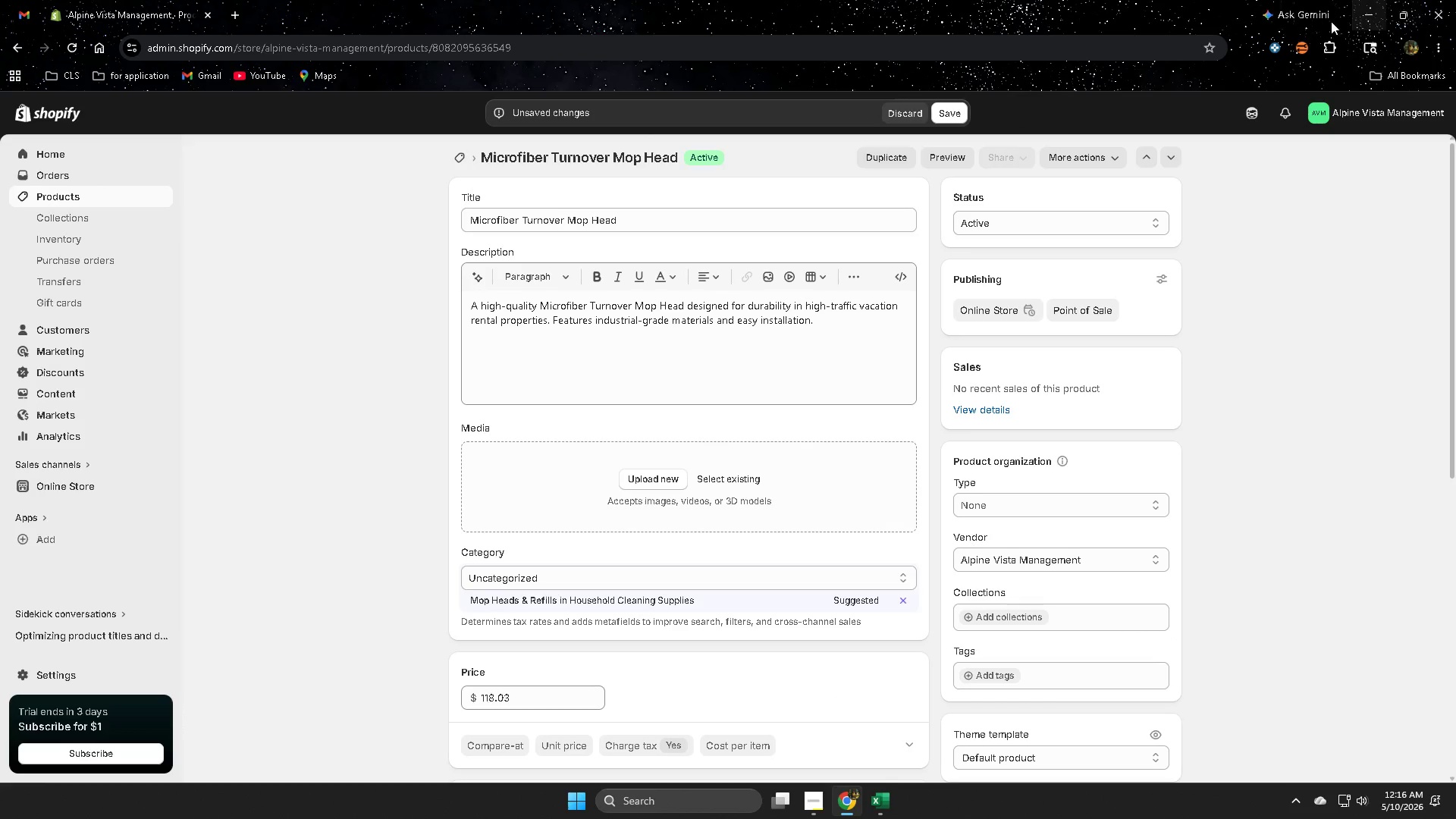 
left_click([1256, 119])
 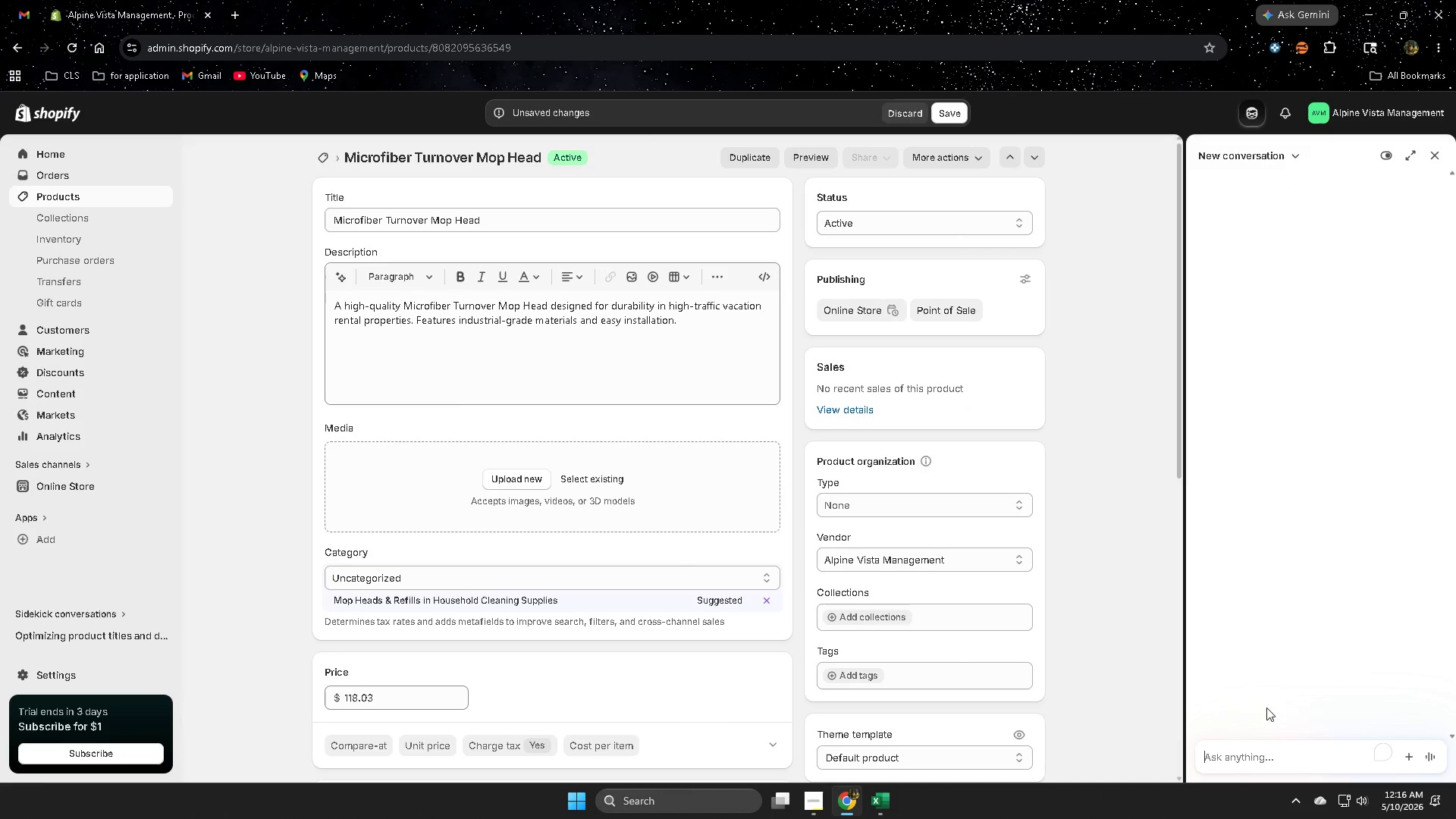 
left_click([1261, 755])
 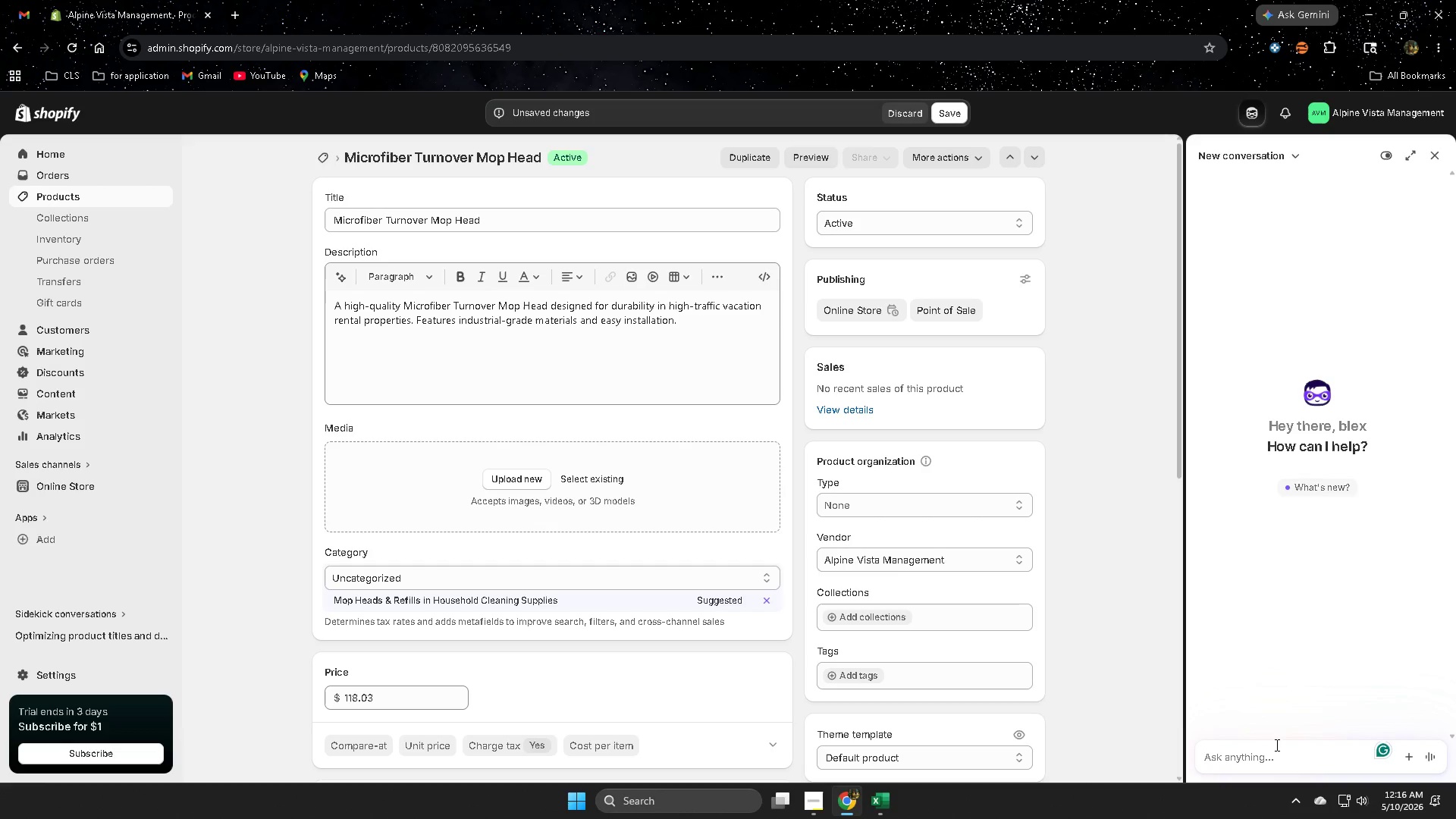 
type(mr)
key(Backspace)
key(Backspace)
key(Backspace)
type(nr)
key(Backspace)
key(Backspace)
type(rb)
key(Backspace)
key(Backspace)
type(nrcy)
key(Backspace)
type(t)
 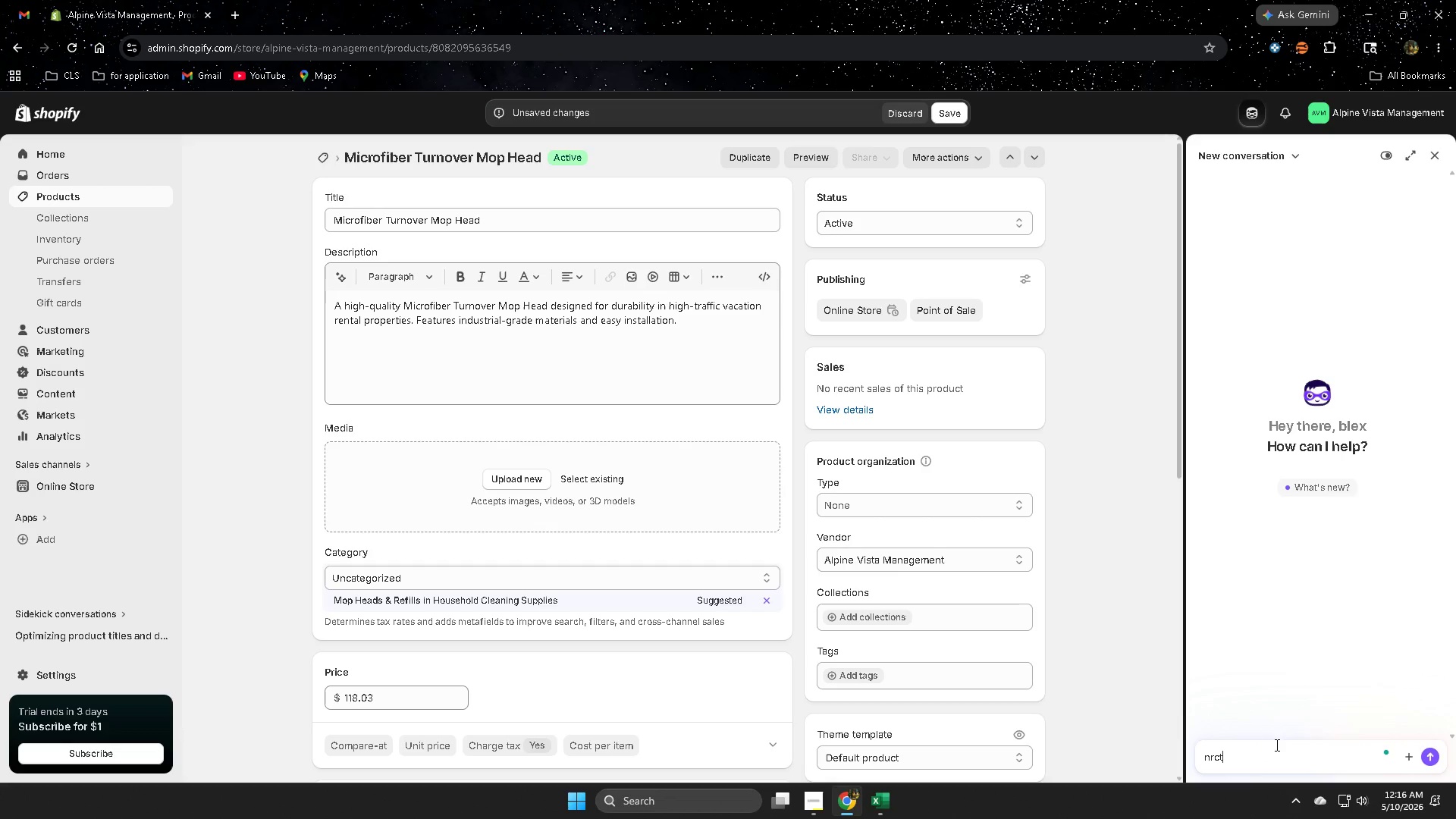 
key(Enter)
 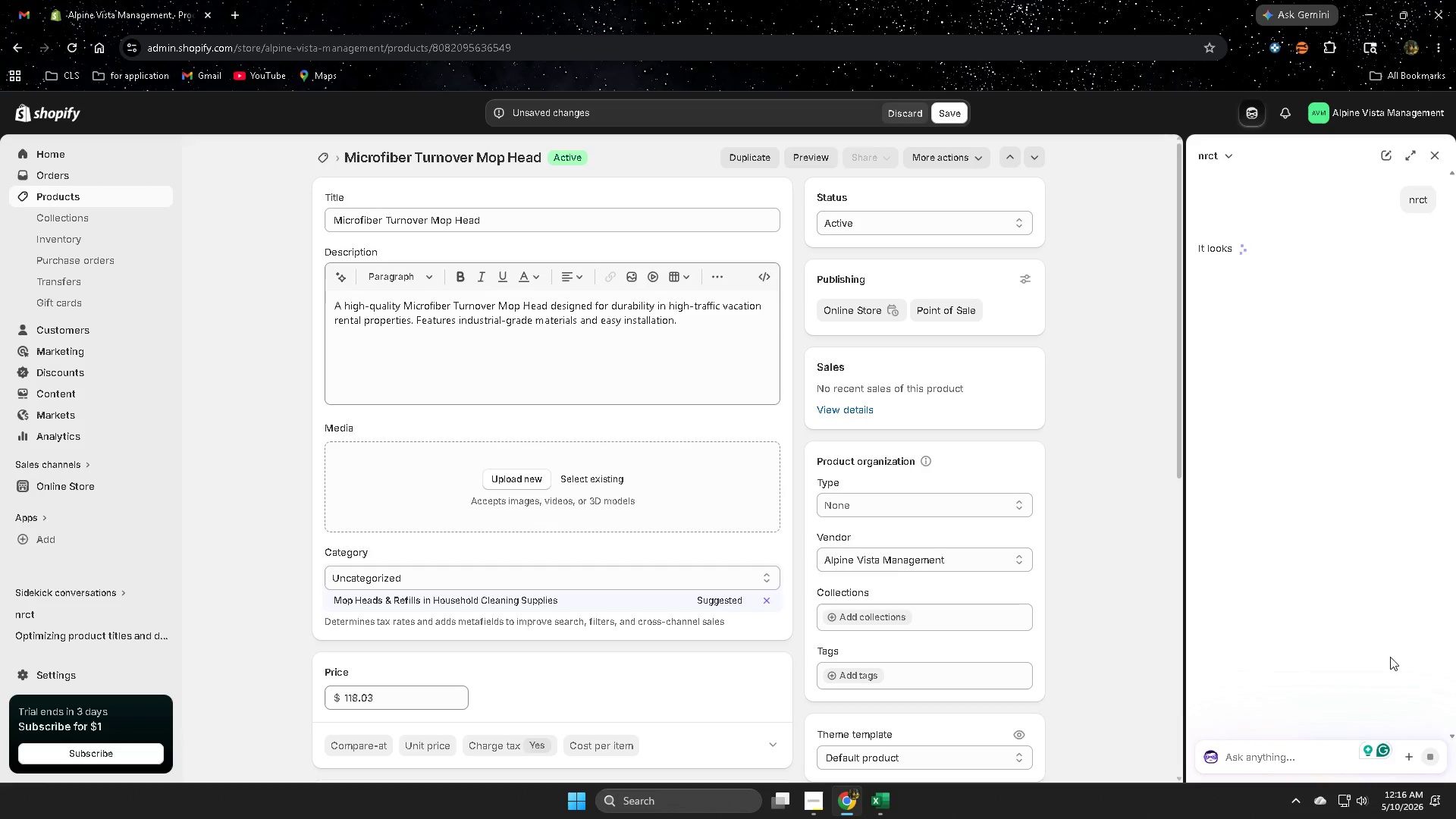 
left_click([1294, 767])
 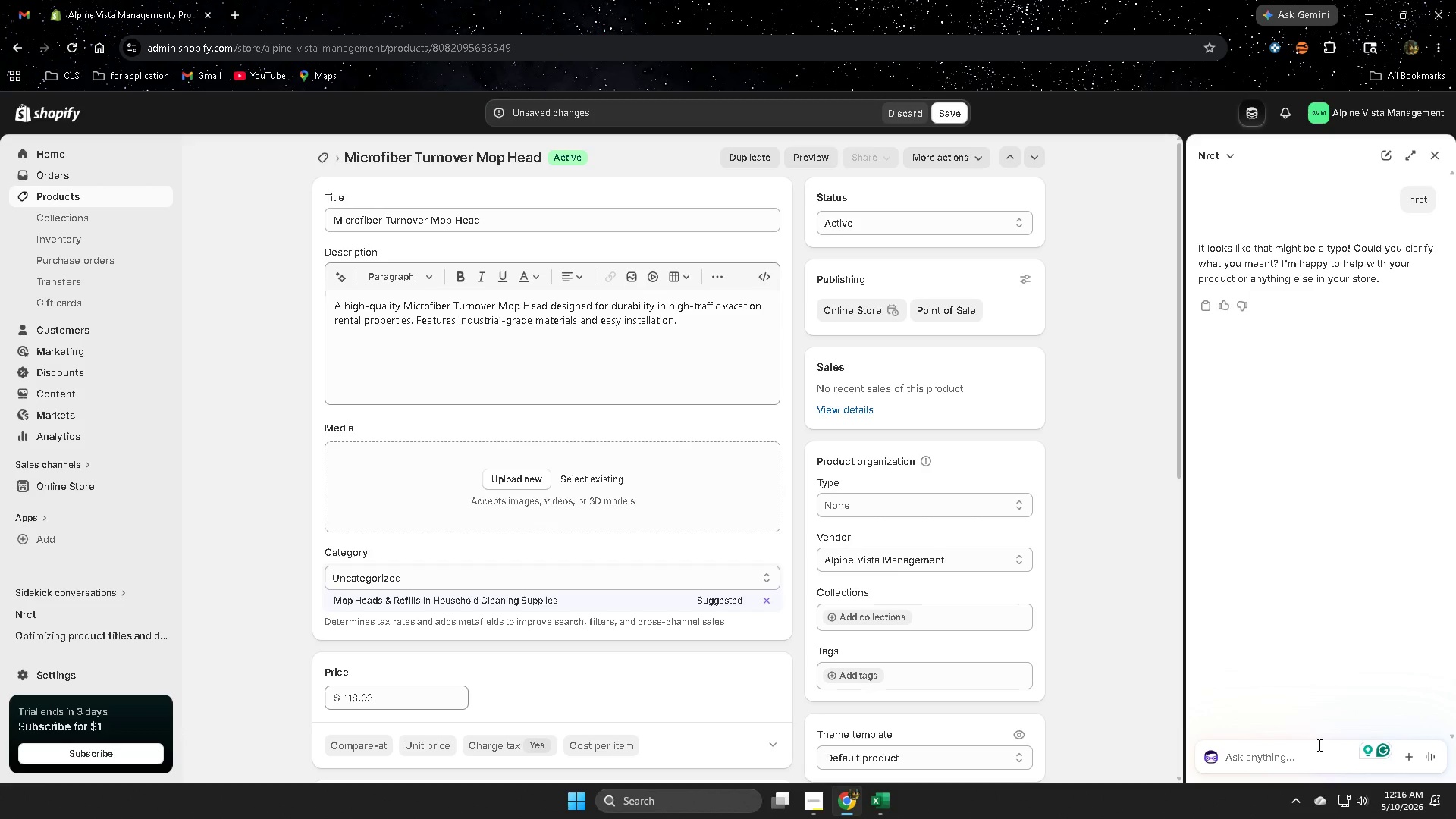 
type(nr)
key(Backspace)
type(ext)
 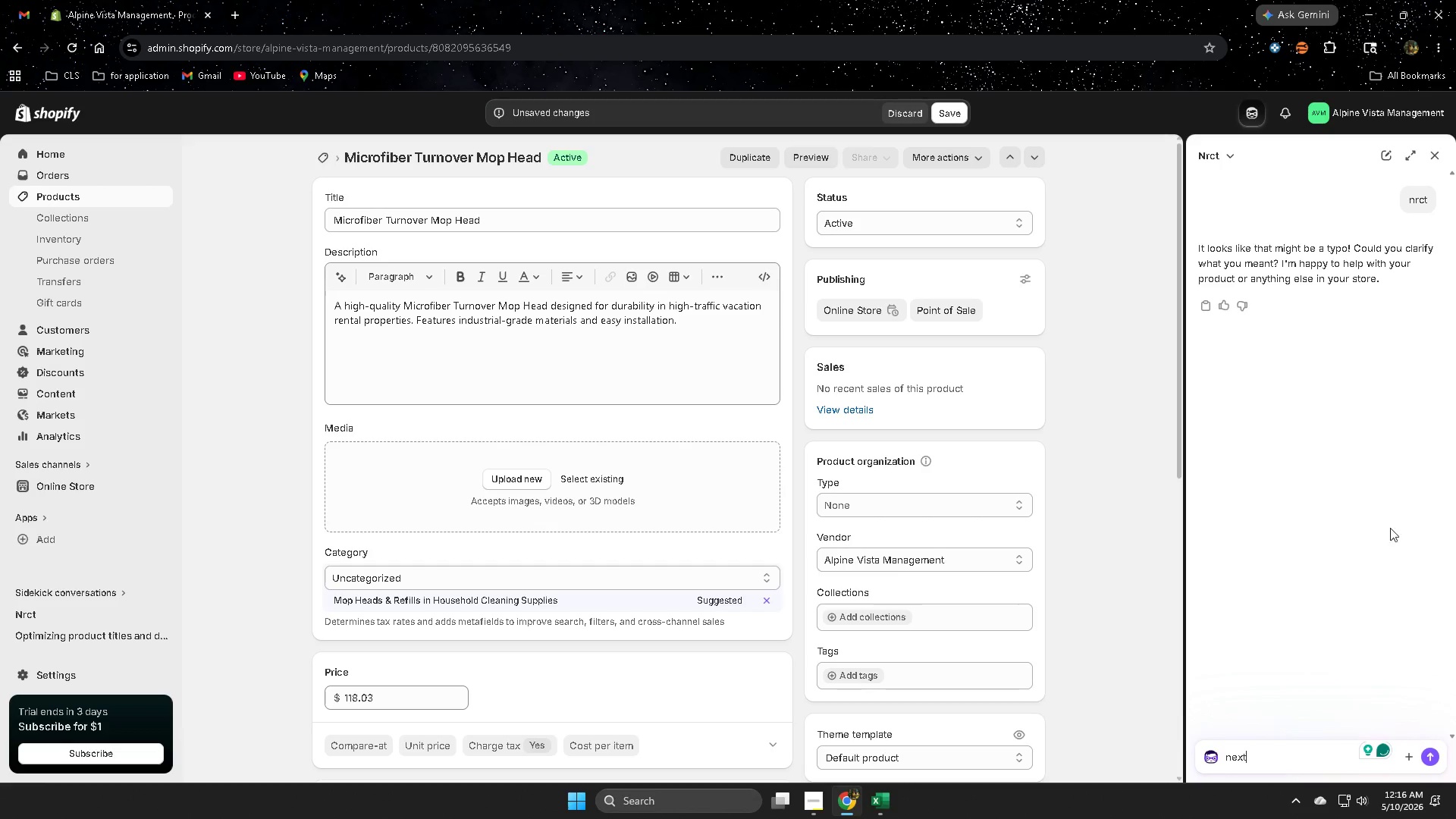 
left_click([1432, 761])
 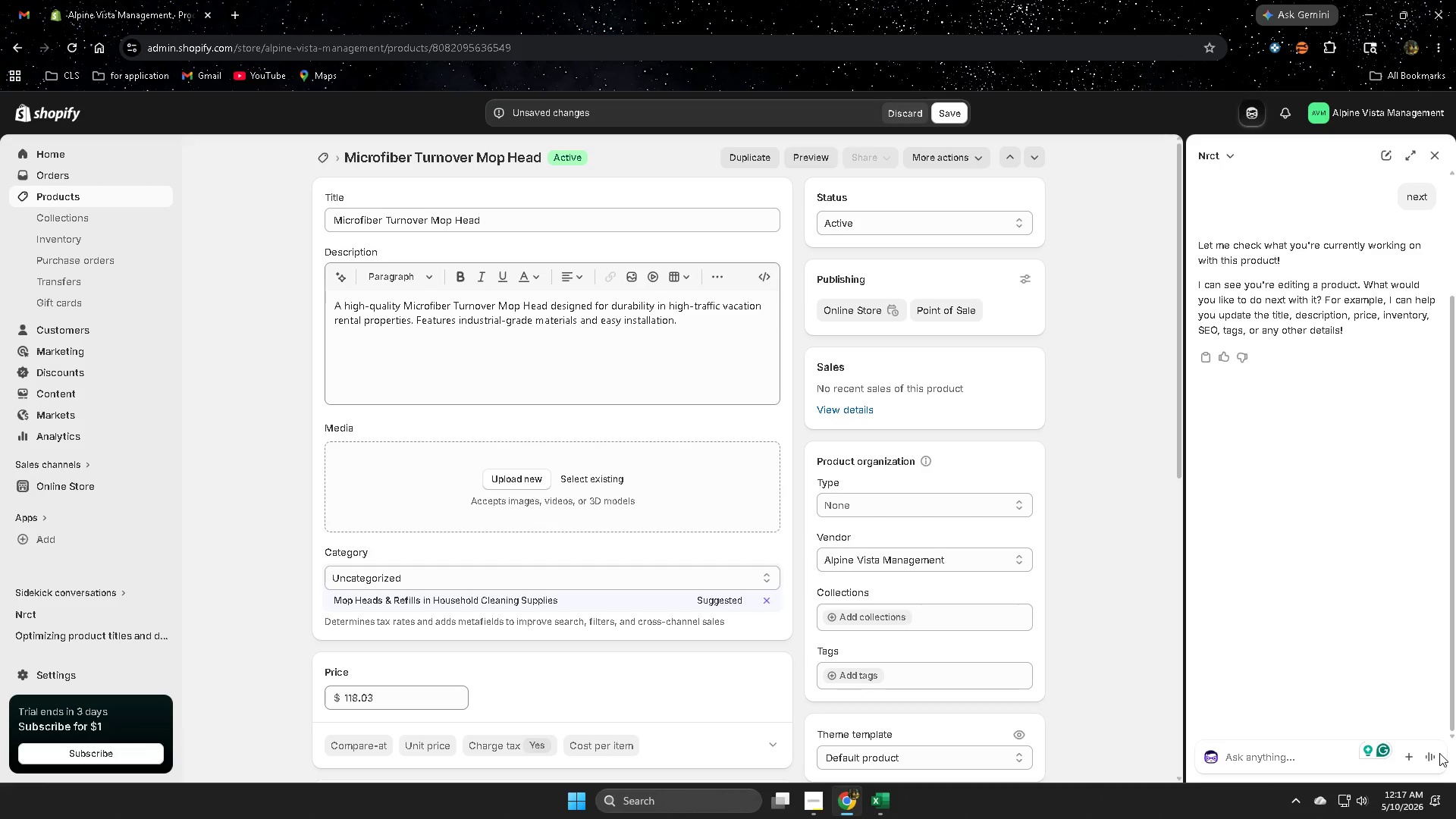 
wait(58.36)
 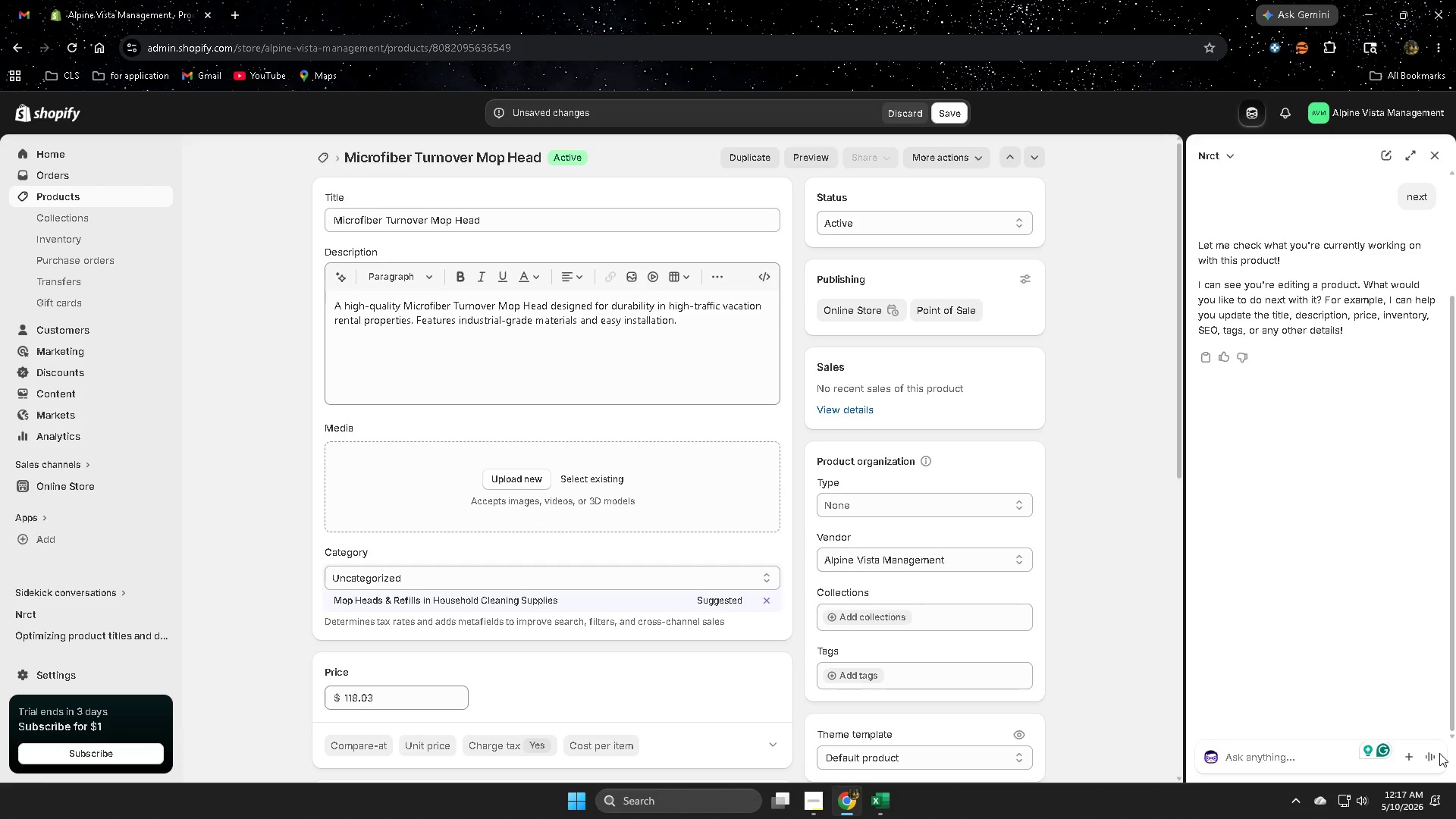 
scroll: coordinate [1329, 297], scroll_direction: up, amount: 4.0
 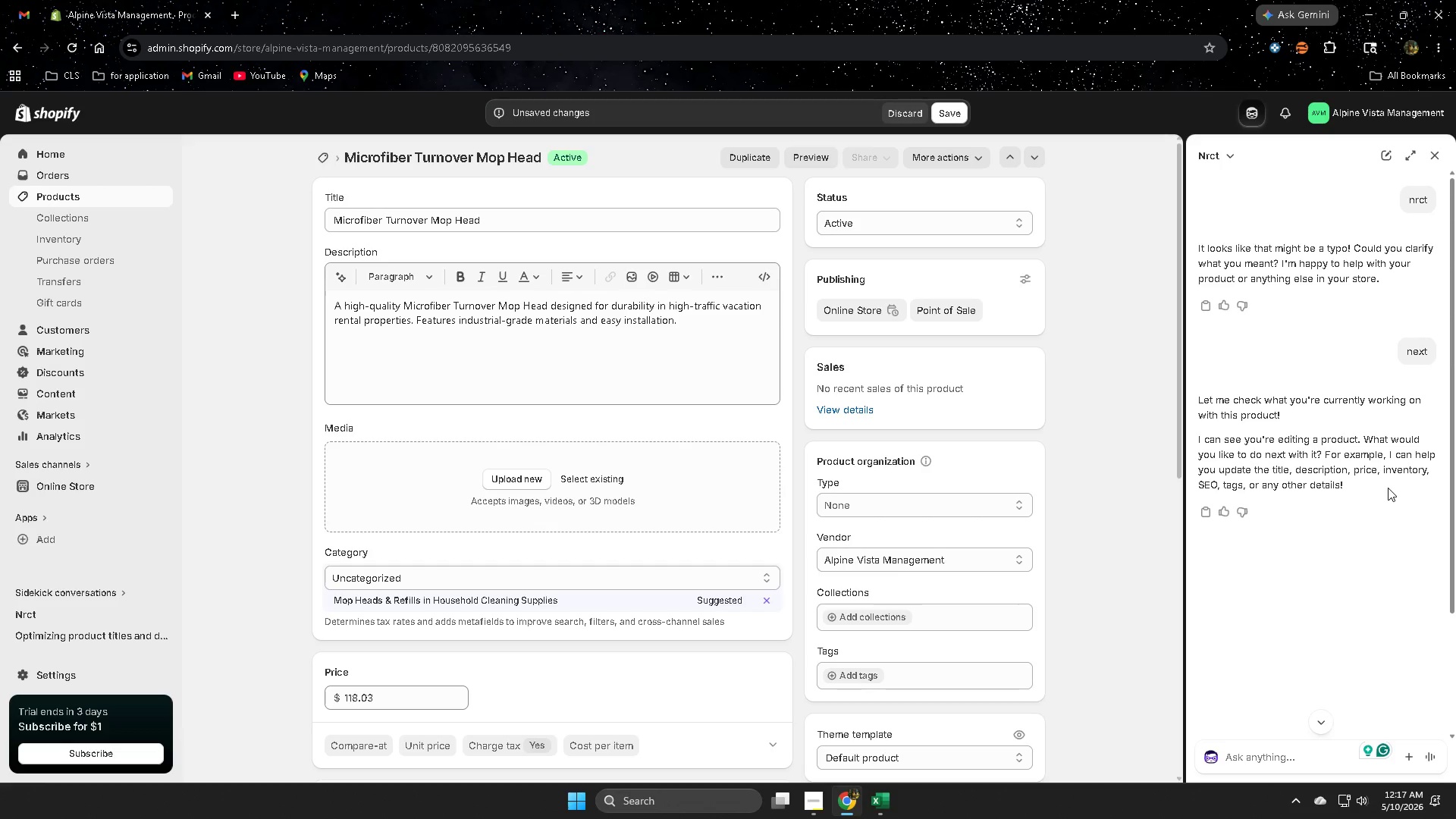 
wait(5.65)
 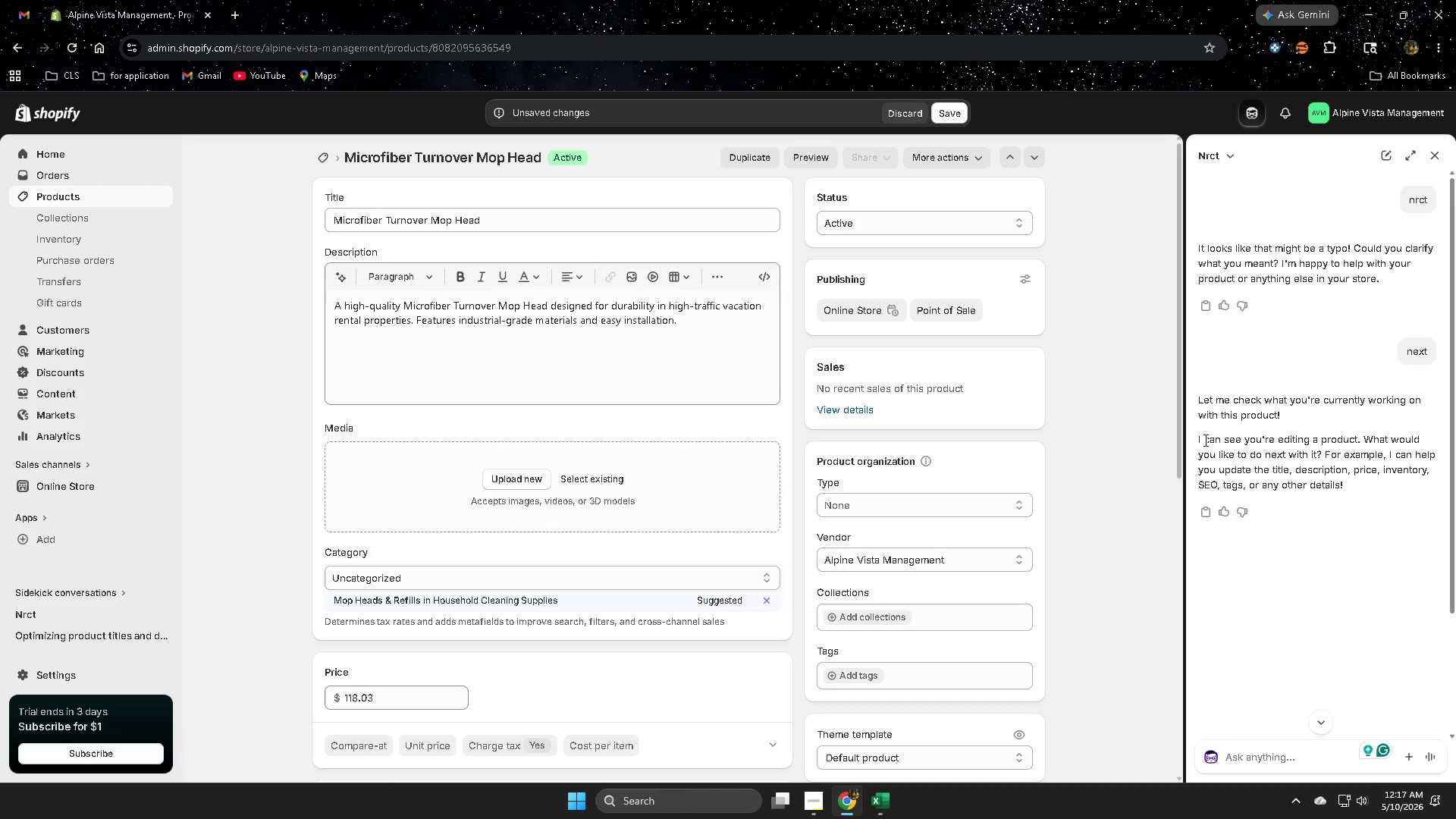 
scroll: coordinate [1442, 187], scroll_direction: up, amount: 11.0
 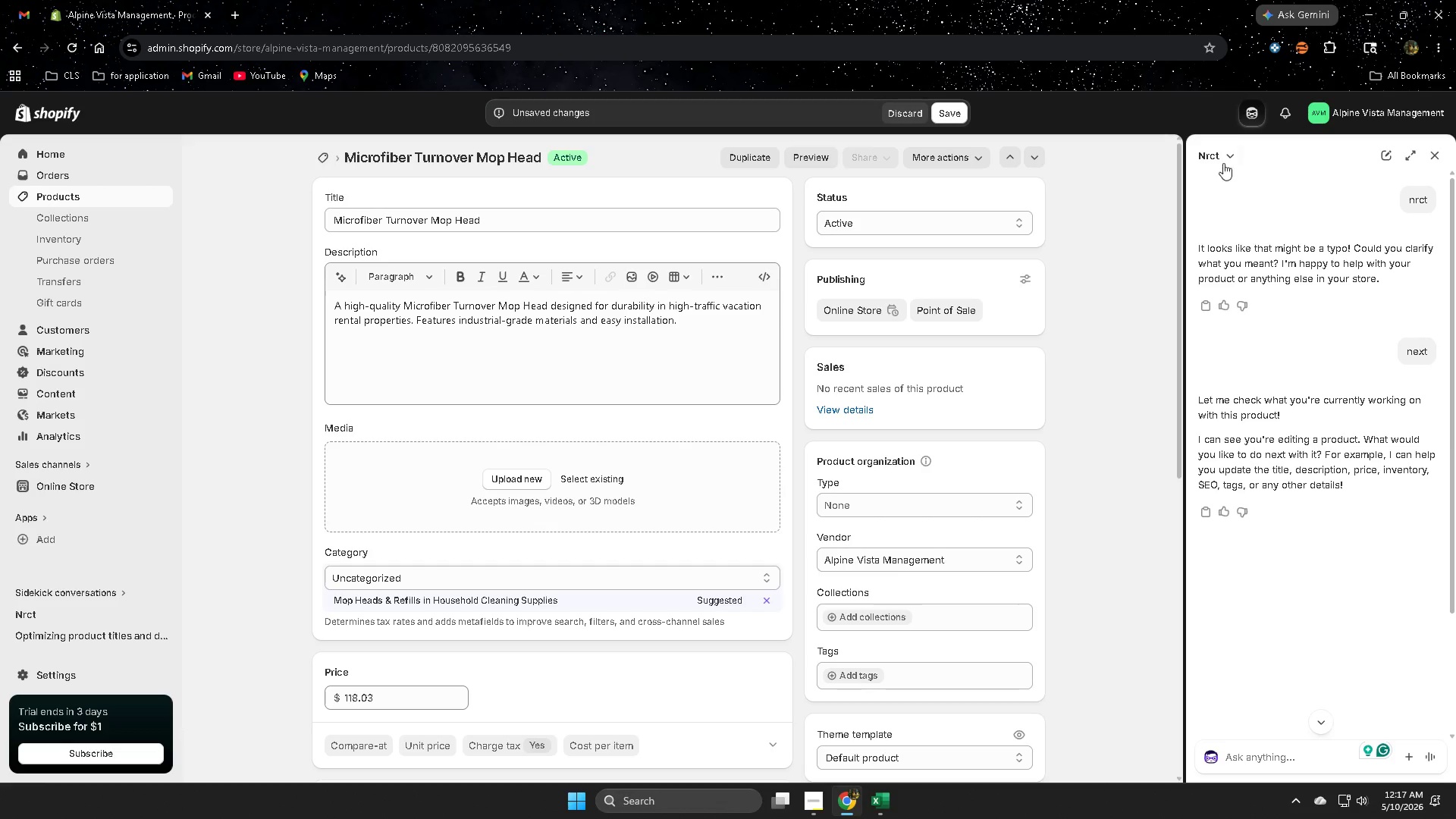 
left_click([1230, 156])
 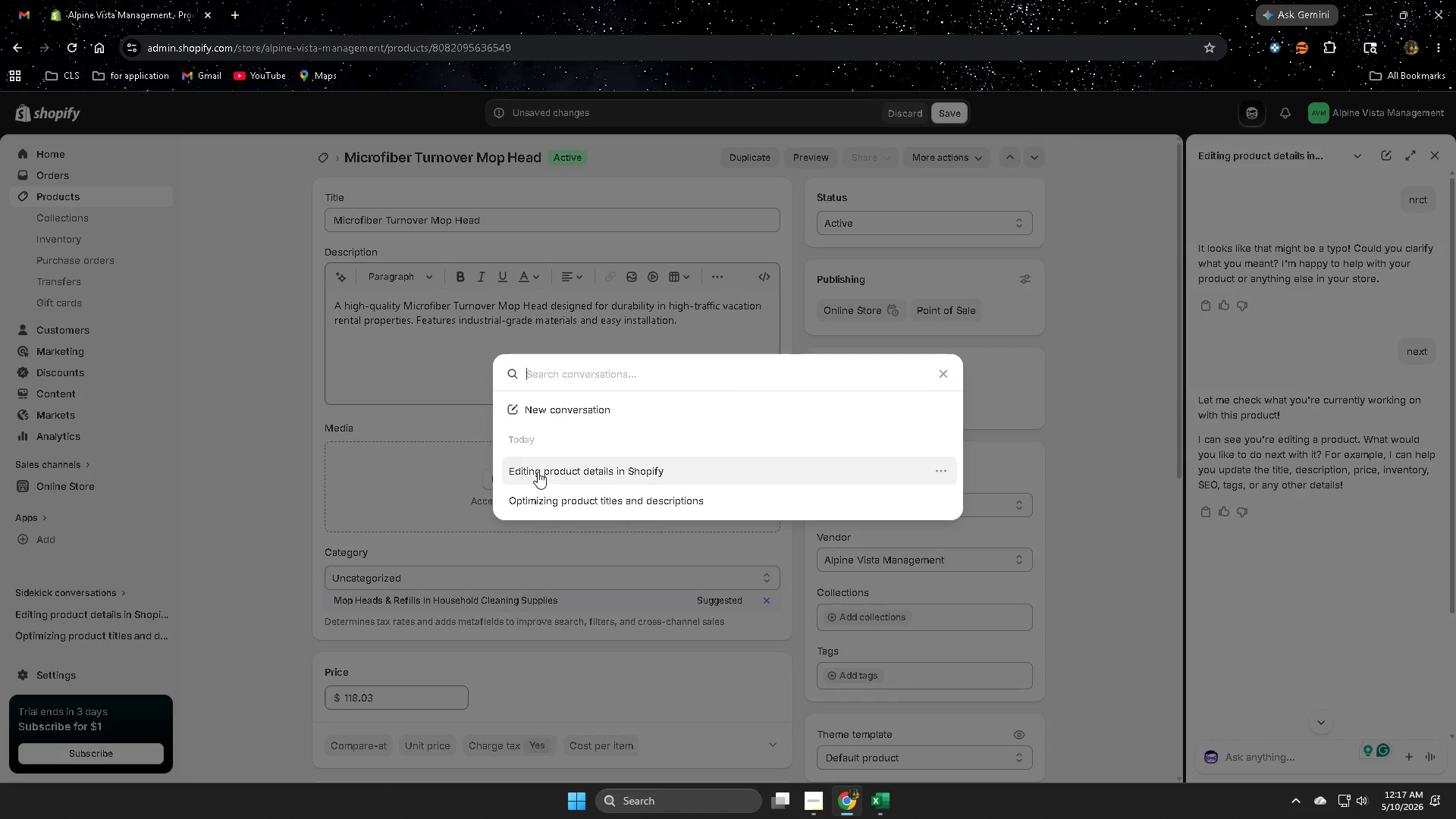 
left_click([563, 507])
 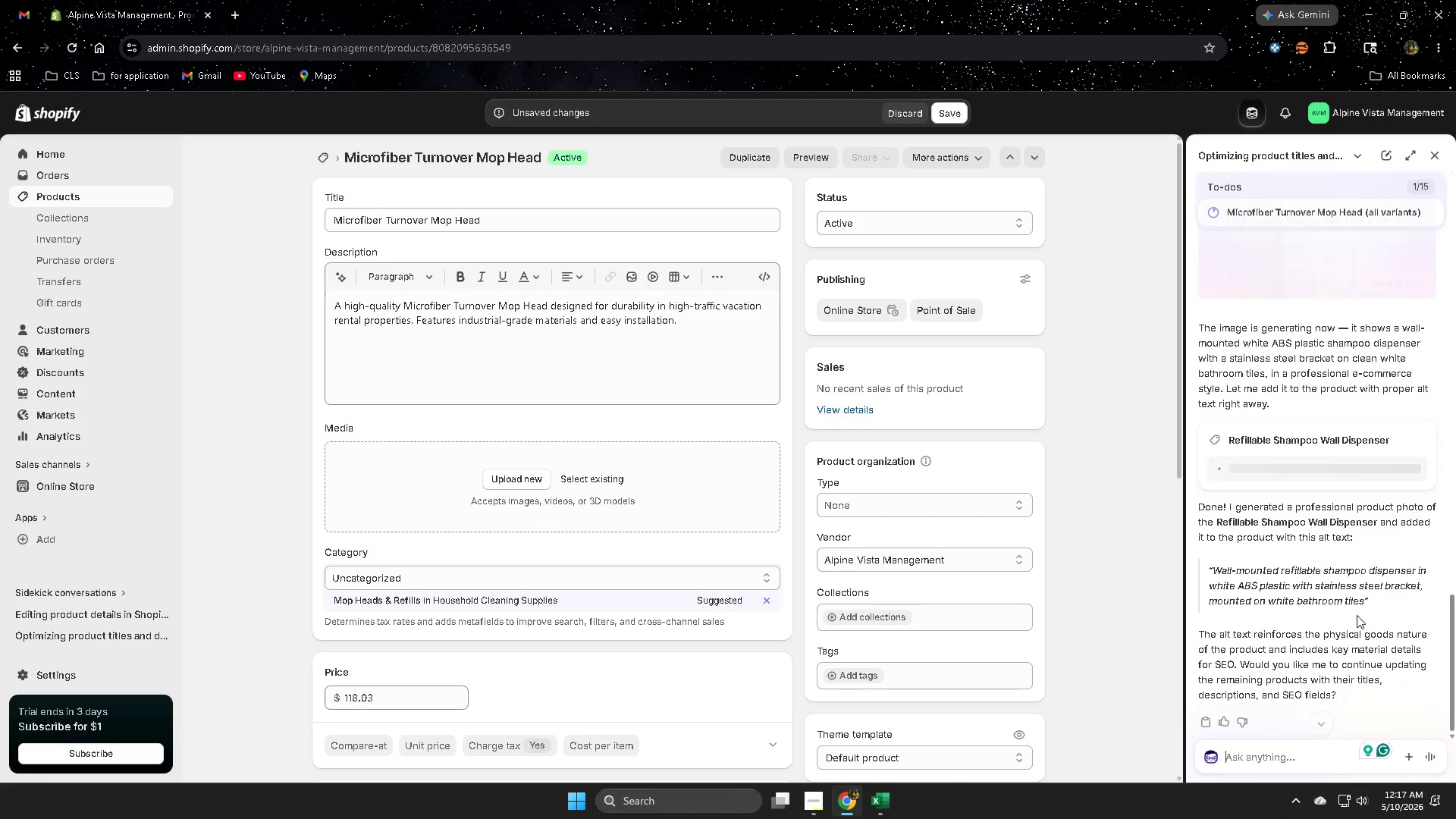 
scroll: coordinate [1386, 470], scroll_direction: down, amount: 4.0
 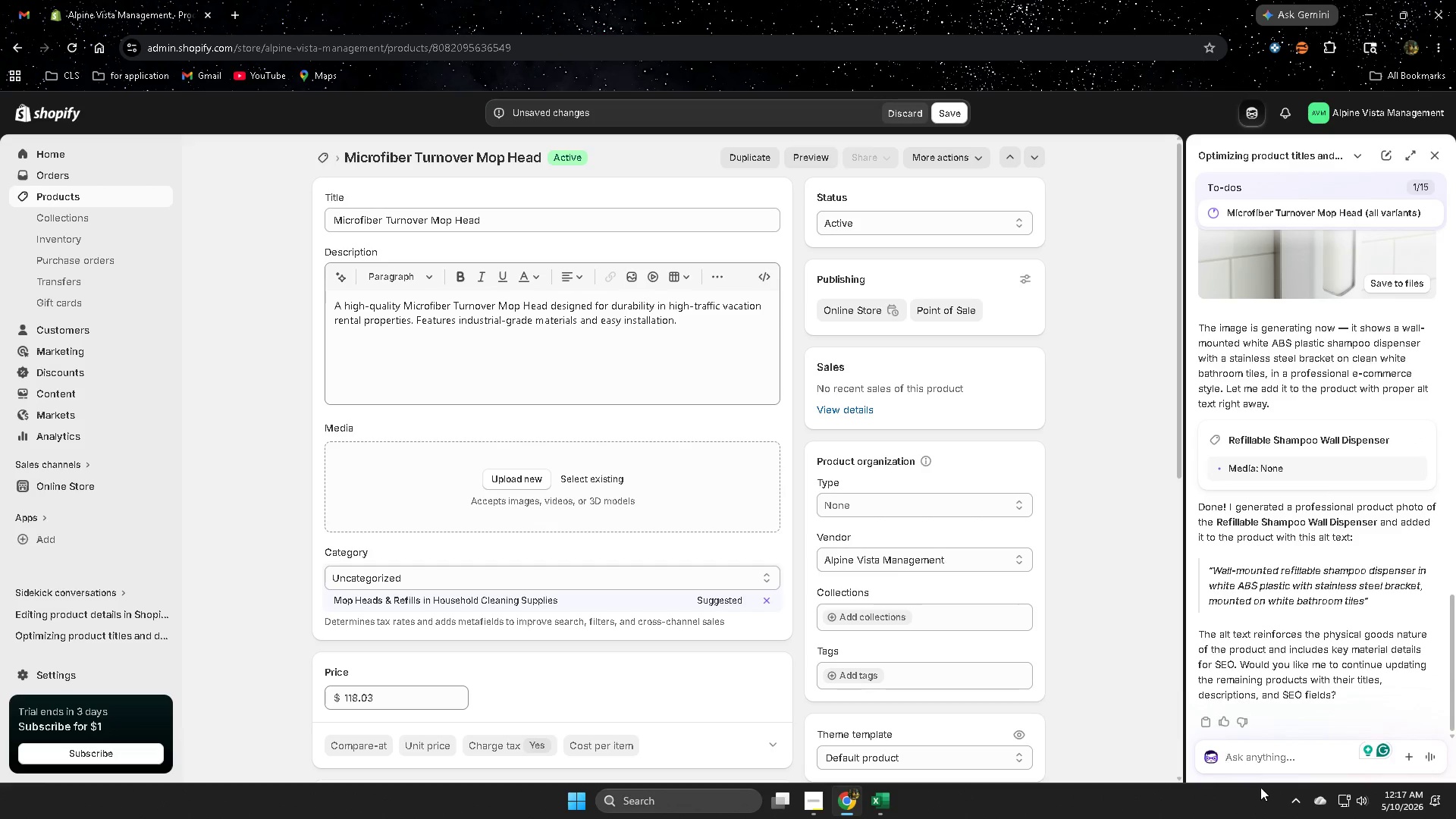 
left_click([1255, 751])
 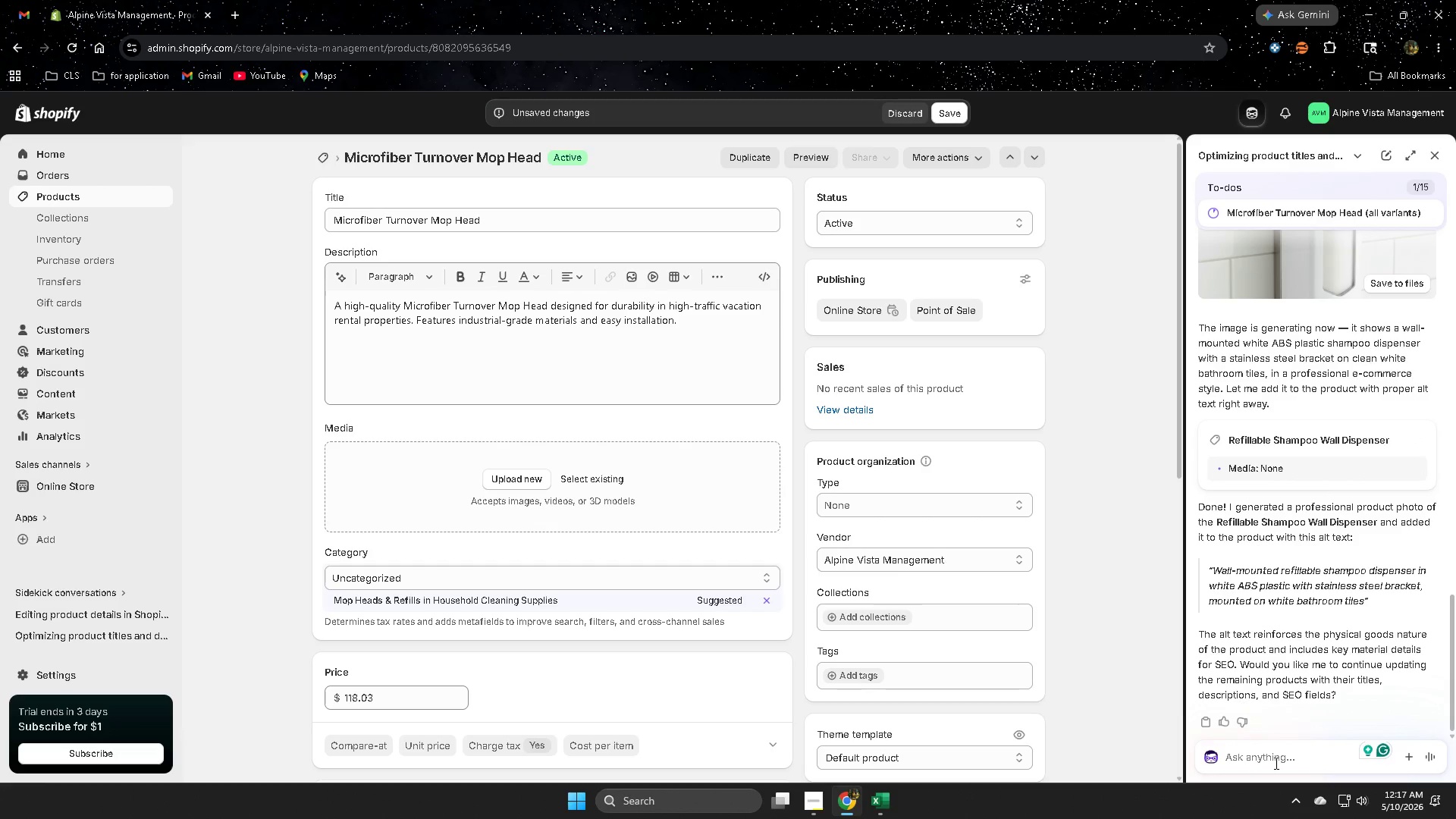 
type(b)
key(Backspace)
type(next)
 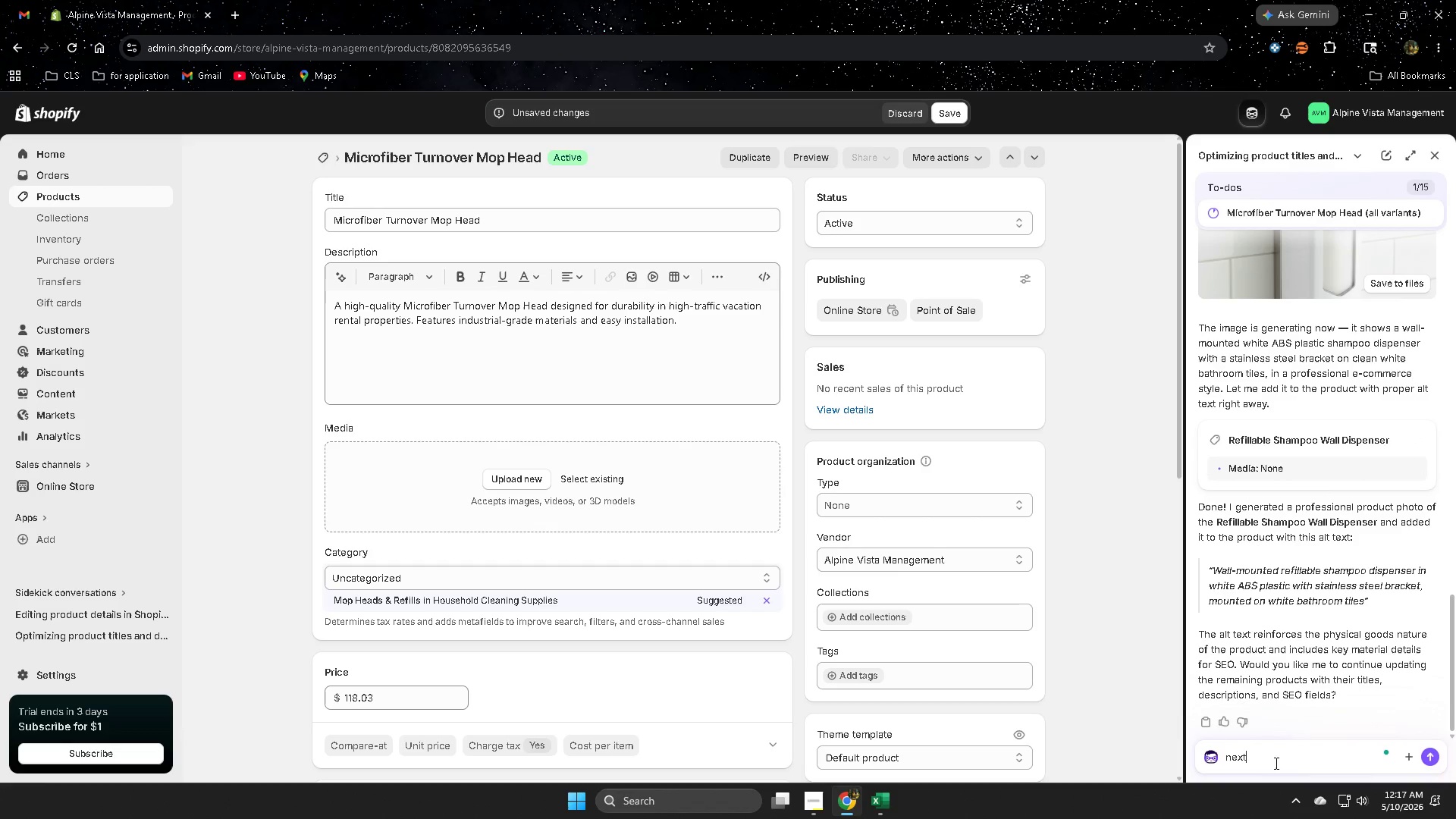 
key(Enter)
 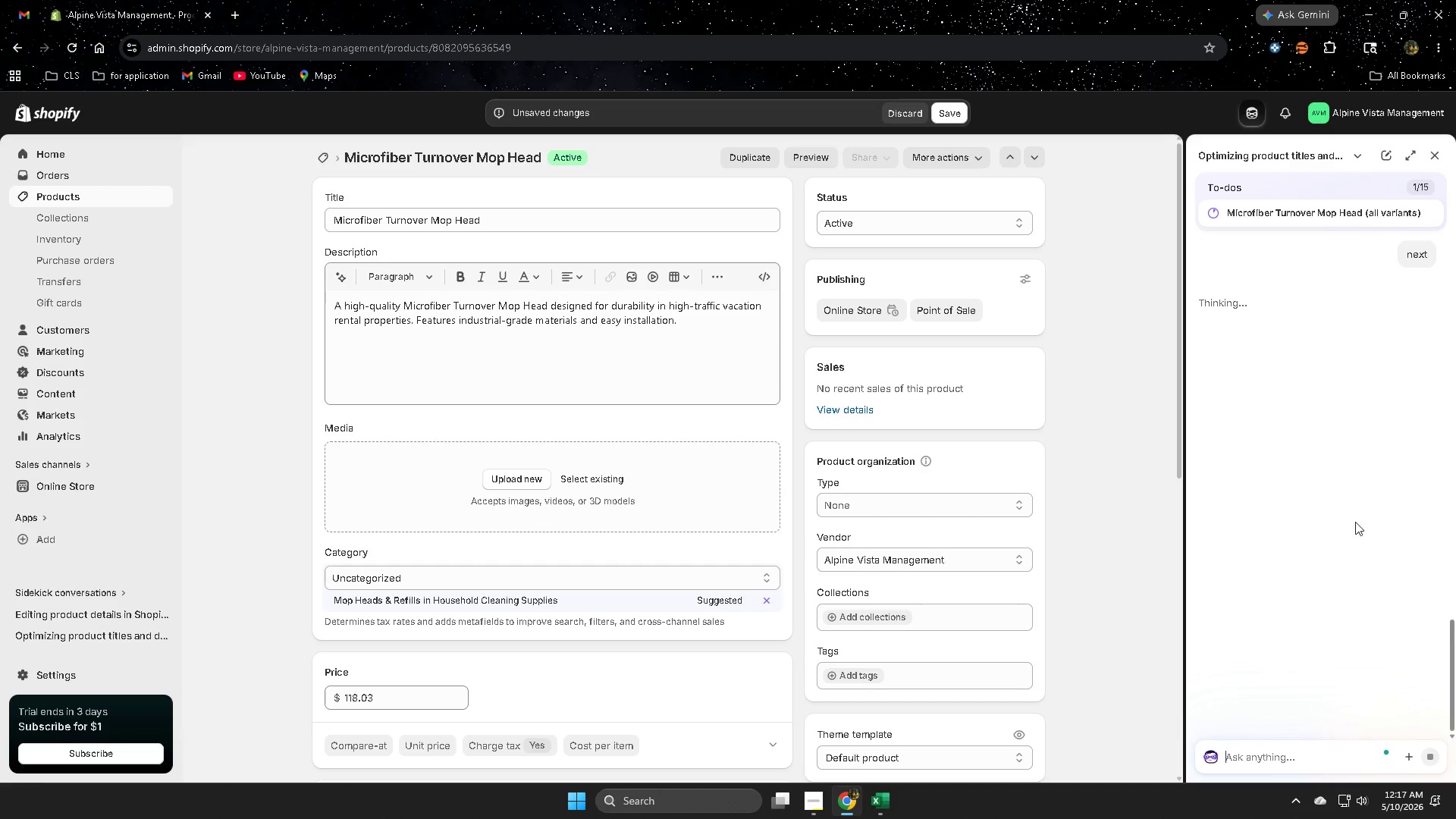 
scroll: coordinate [1330, 457], scroll_direction: up, amount: 4.0
 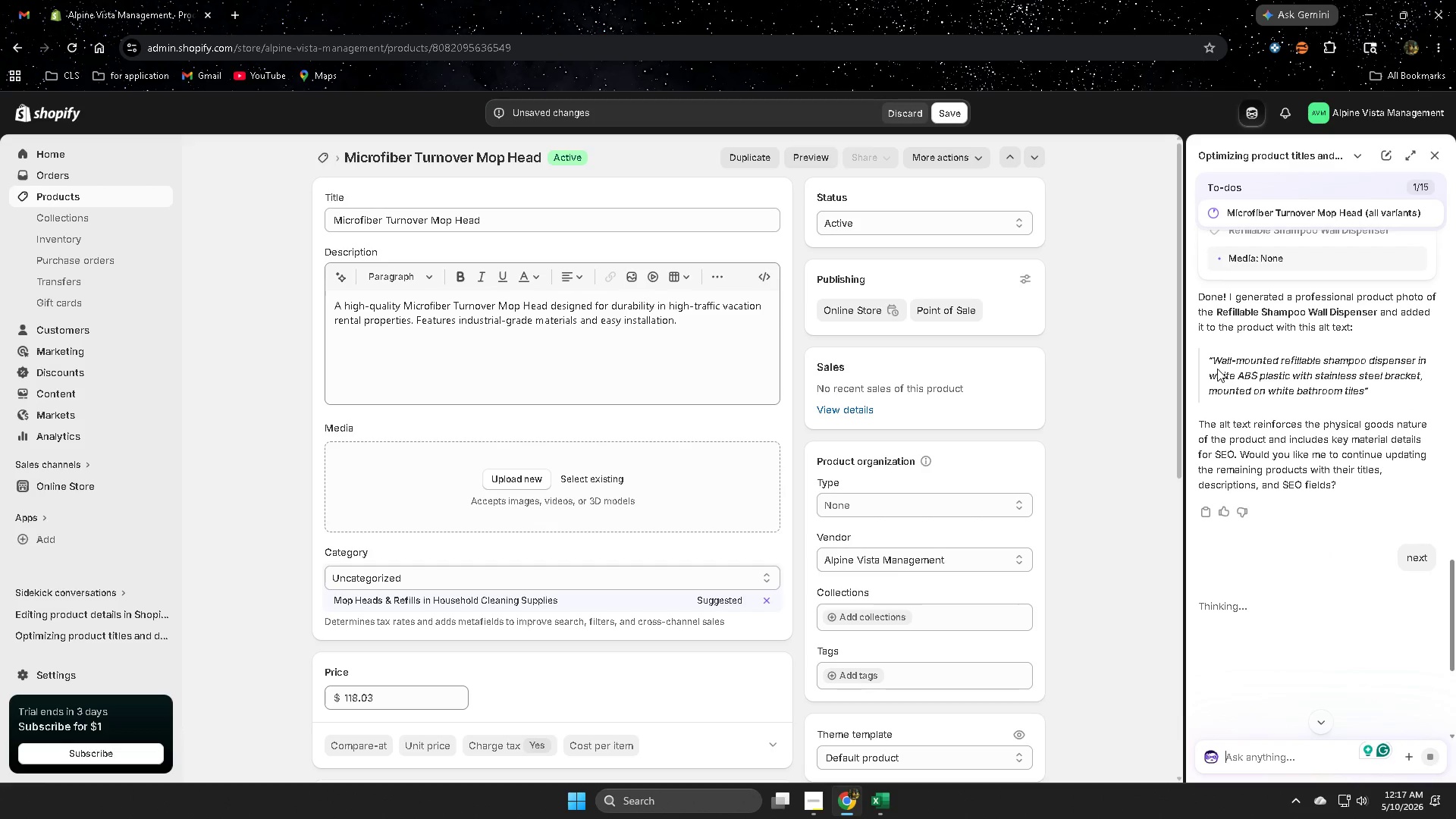 
left_click([1219, 362])
 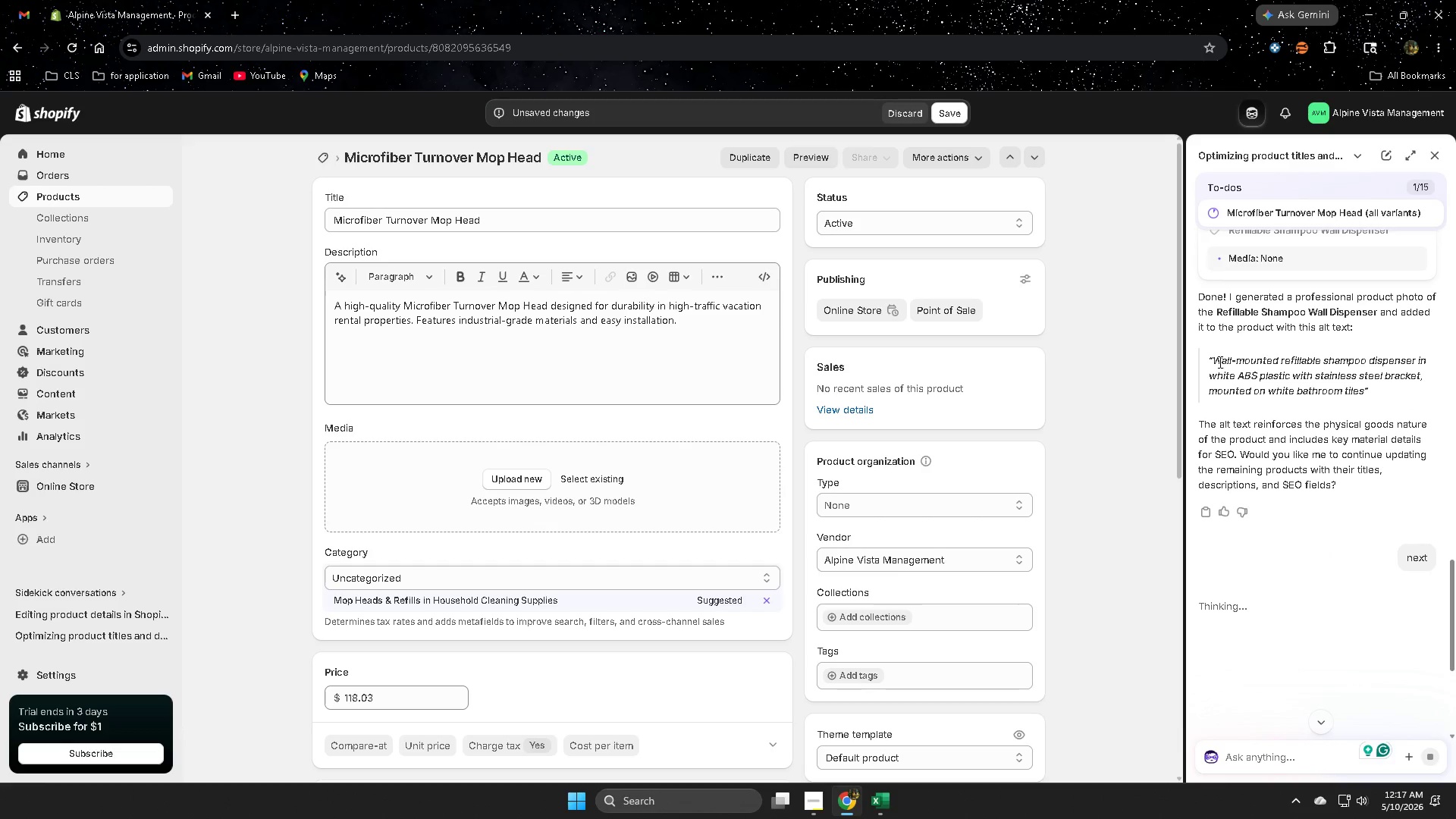 
left_click_drag(start_coordinate=[1219, 362], to_coordinate=[1357, 400])
 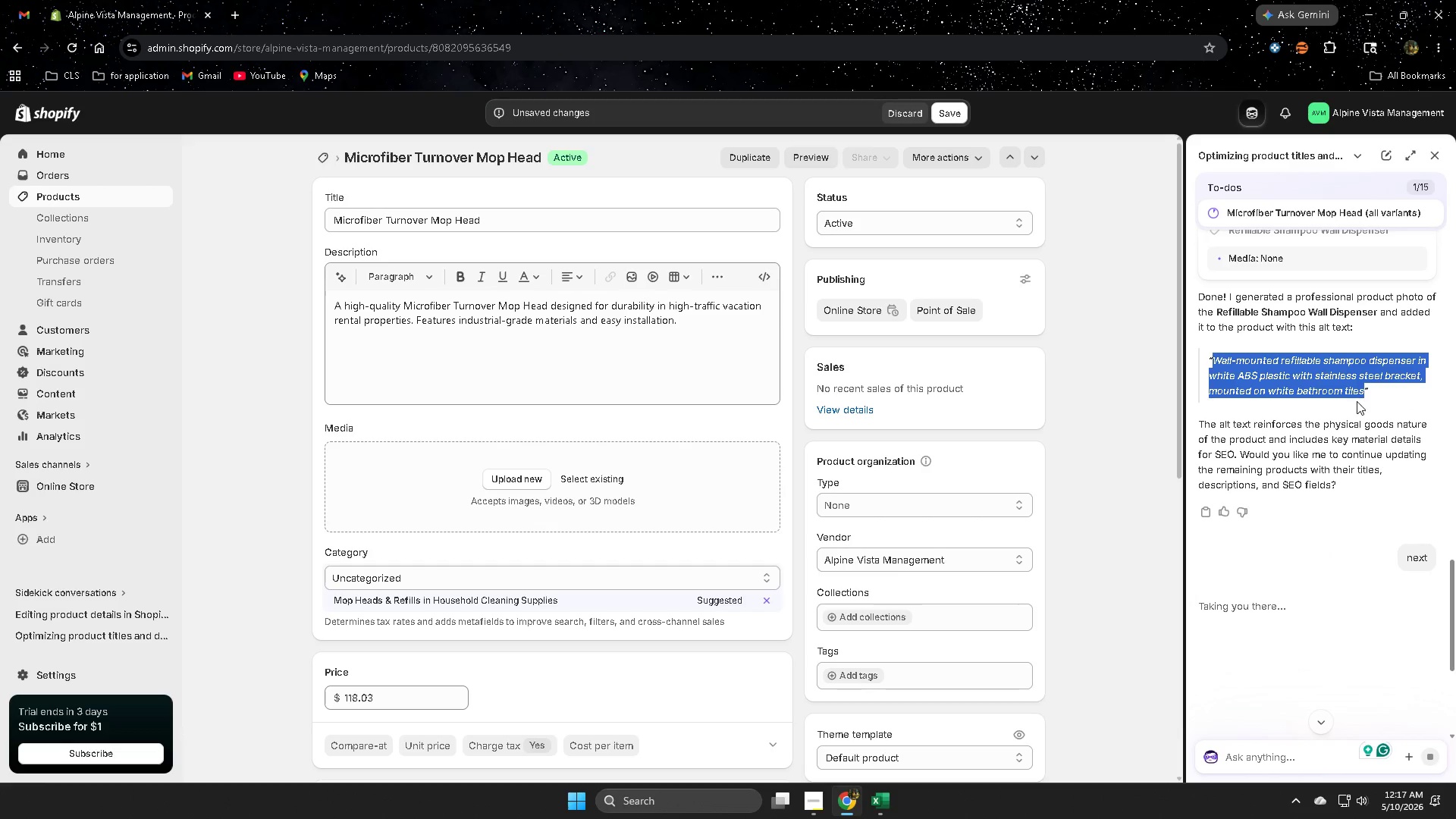 
key(Control+ControlLeft)
 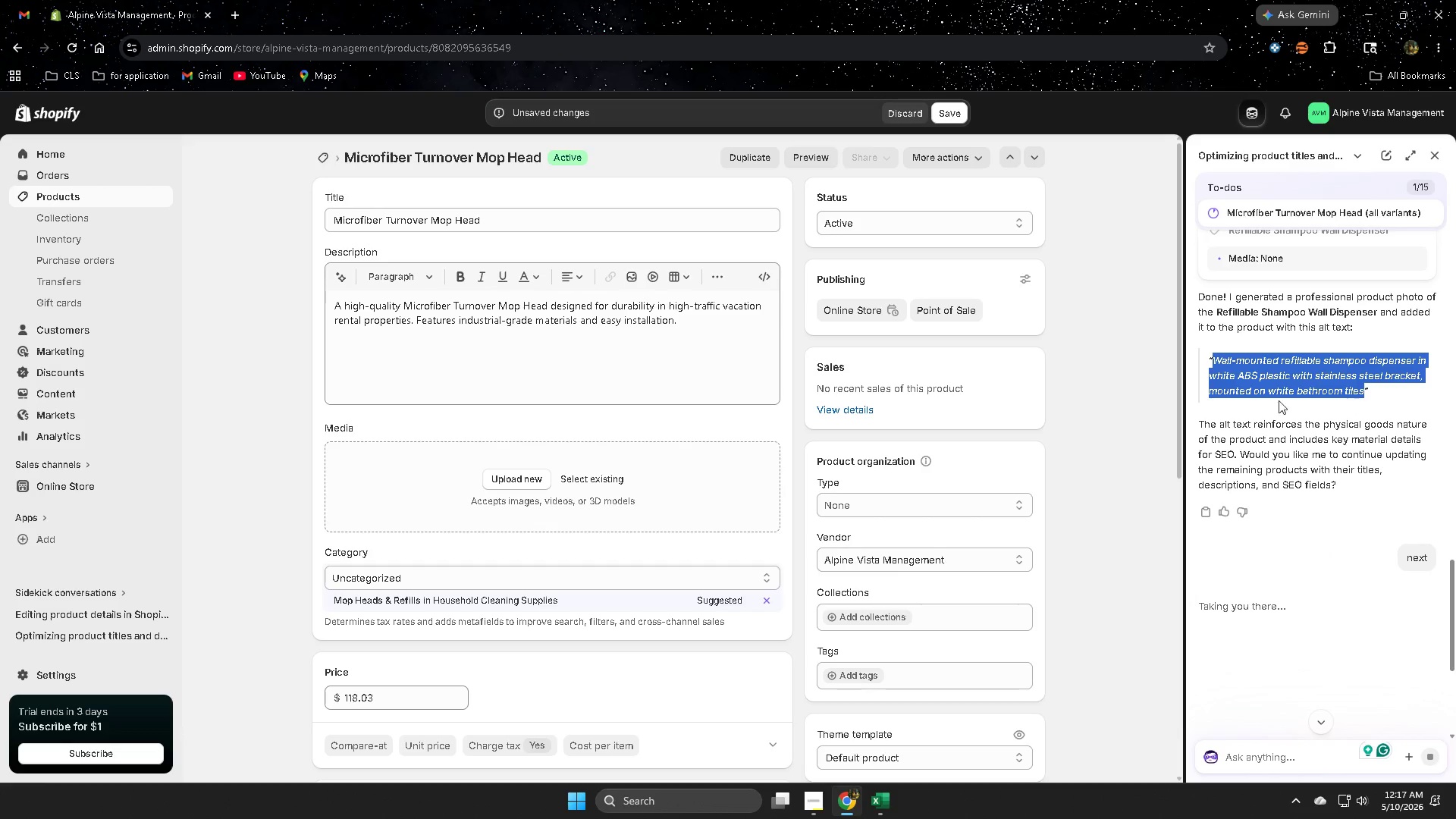 
key(Control+C)
 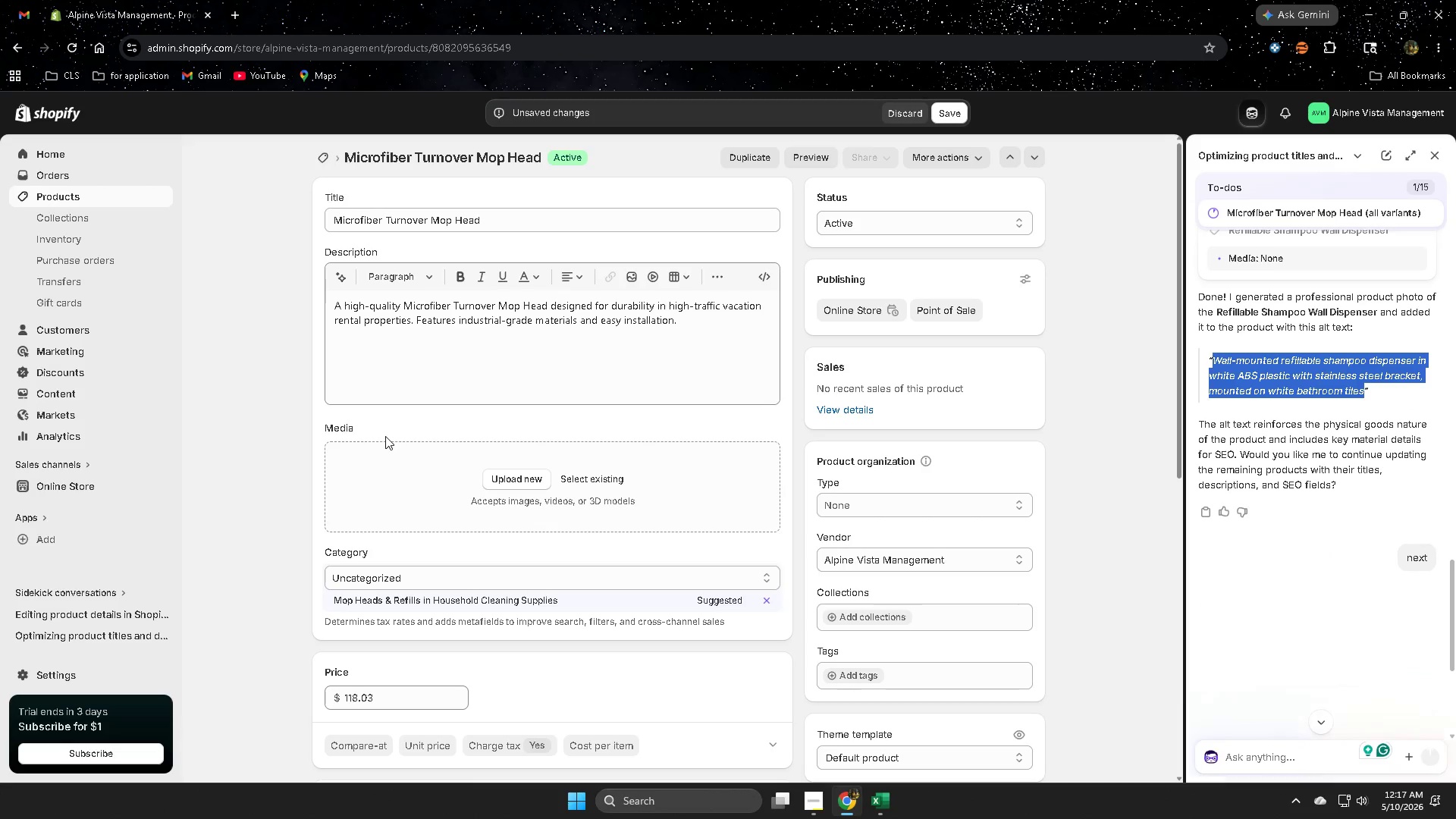 
scroll: coordinate [385, 434], scroll_direction: up, amount: 1.0
 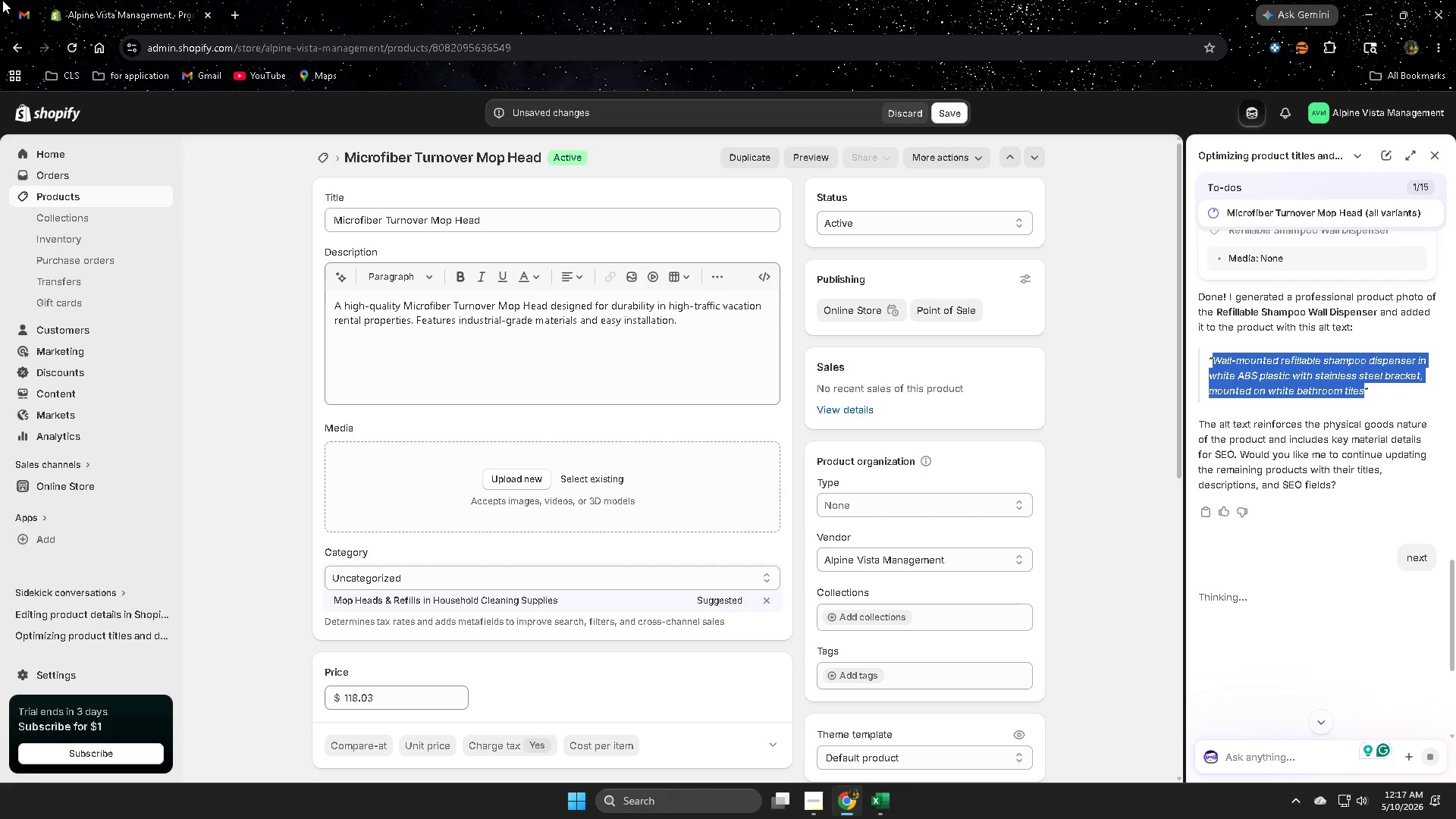 
left_click([129, 9])
 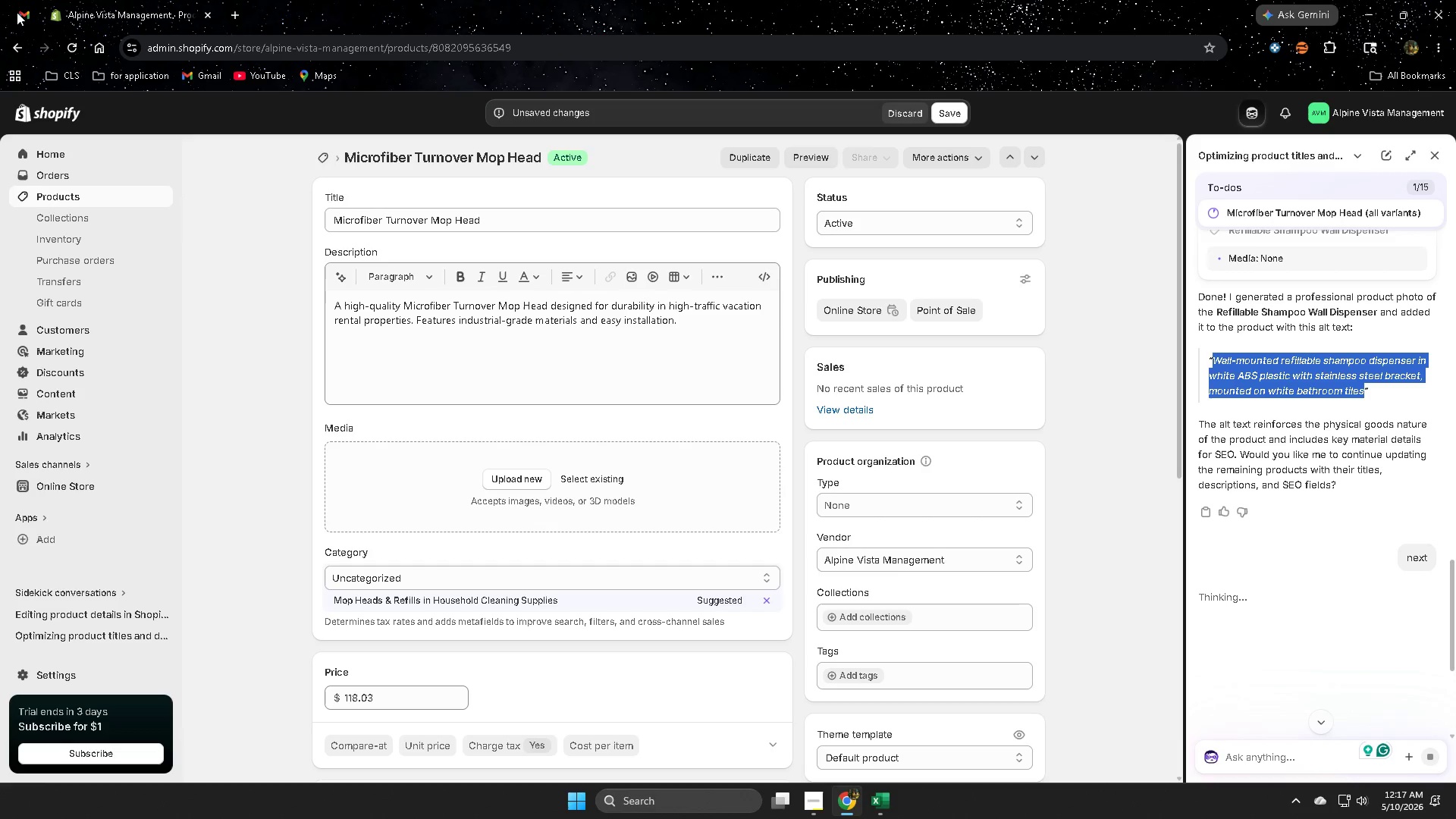 
left_click([17, 13])
 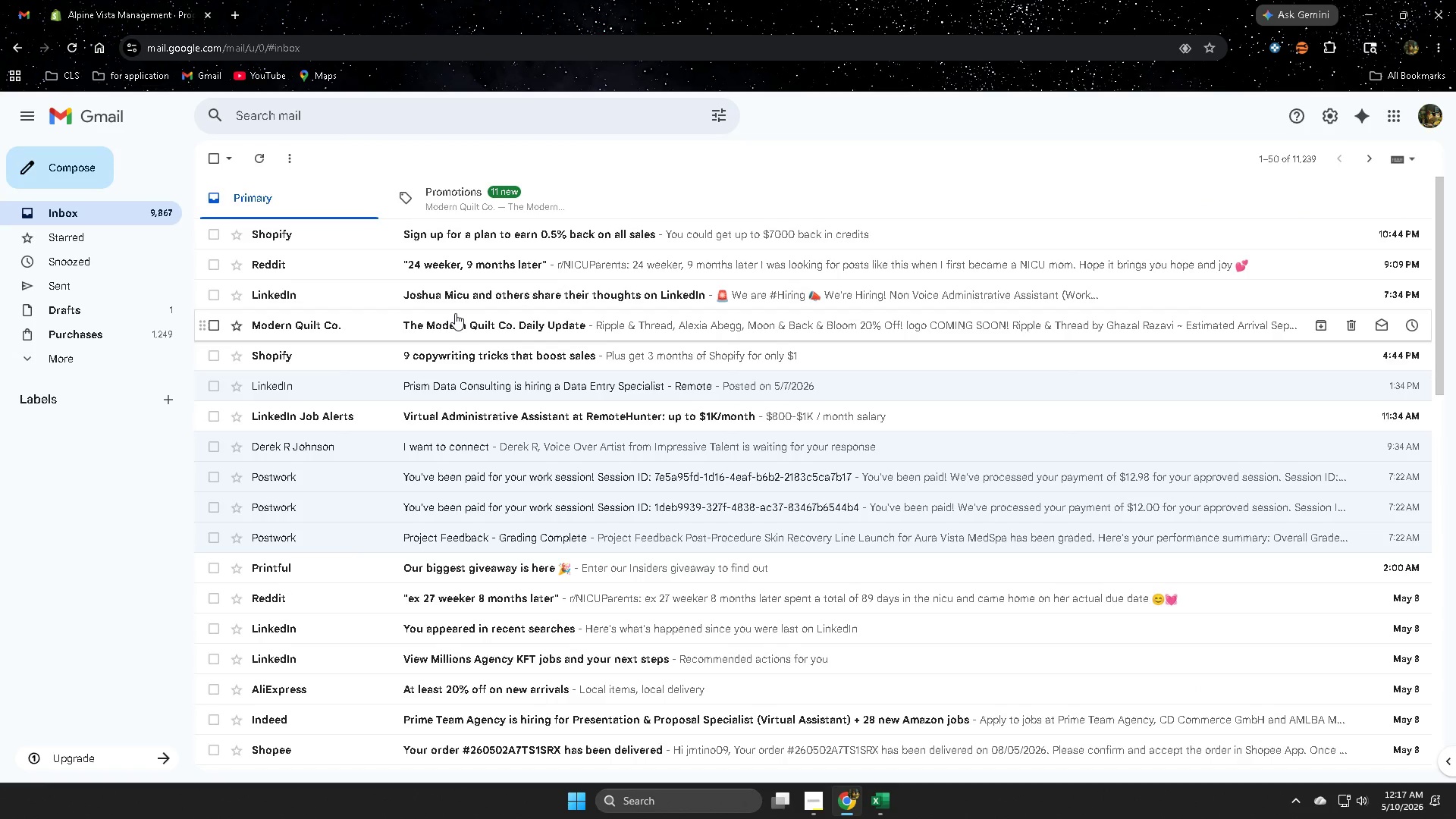 
wait(6.11)
 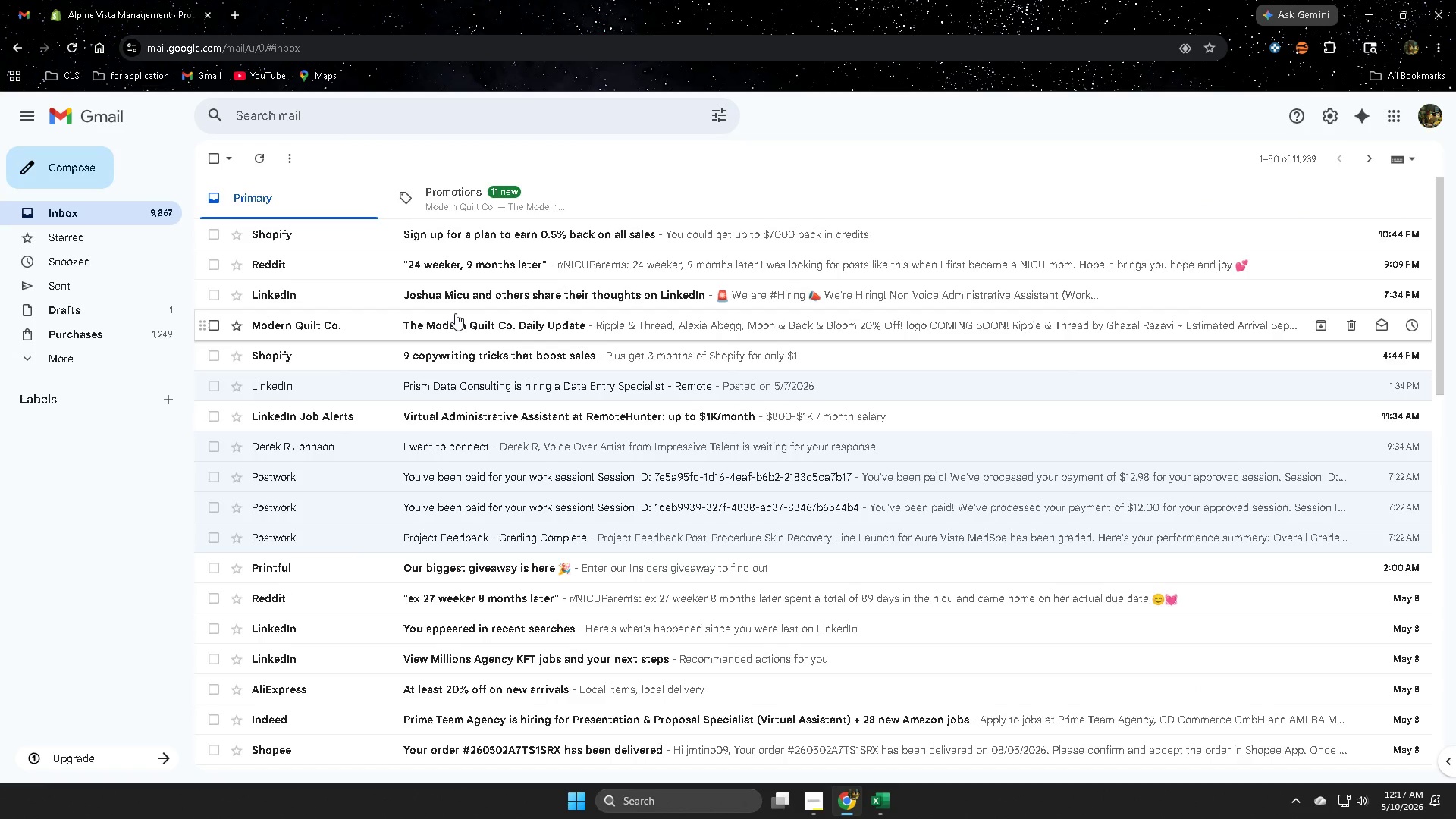 
left_click([882, 806])
 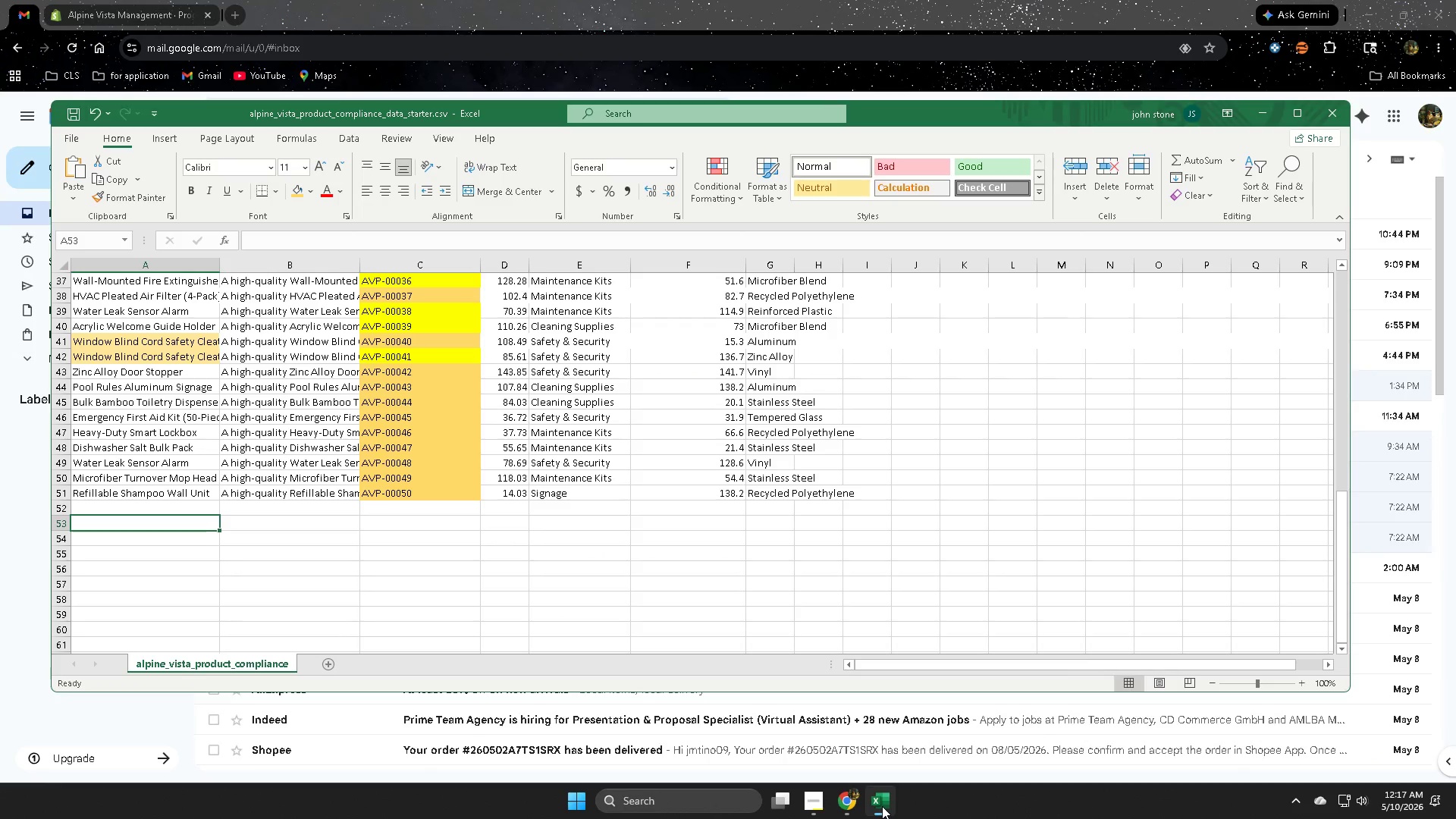 
left_click([882, 806])
 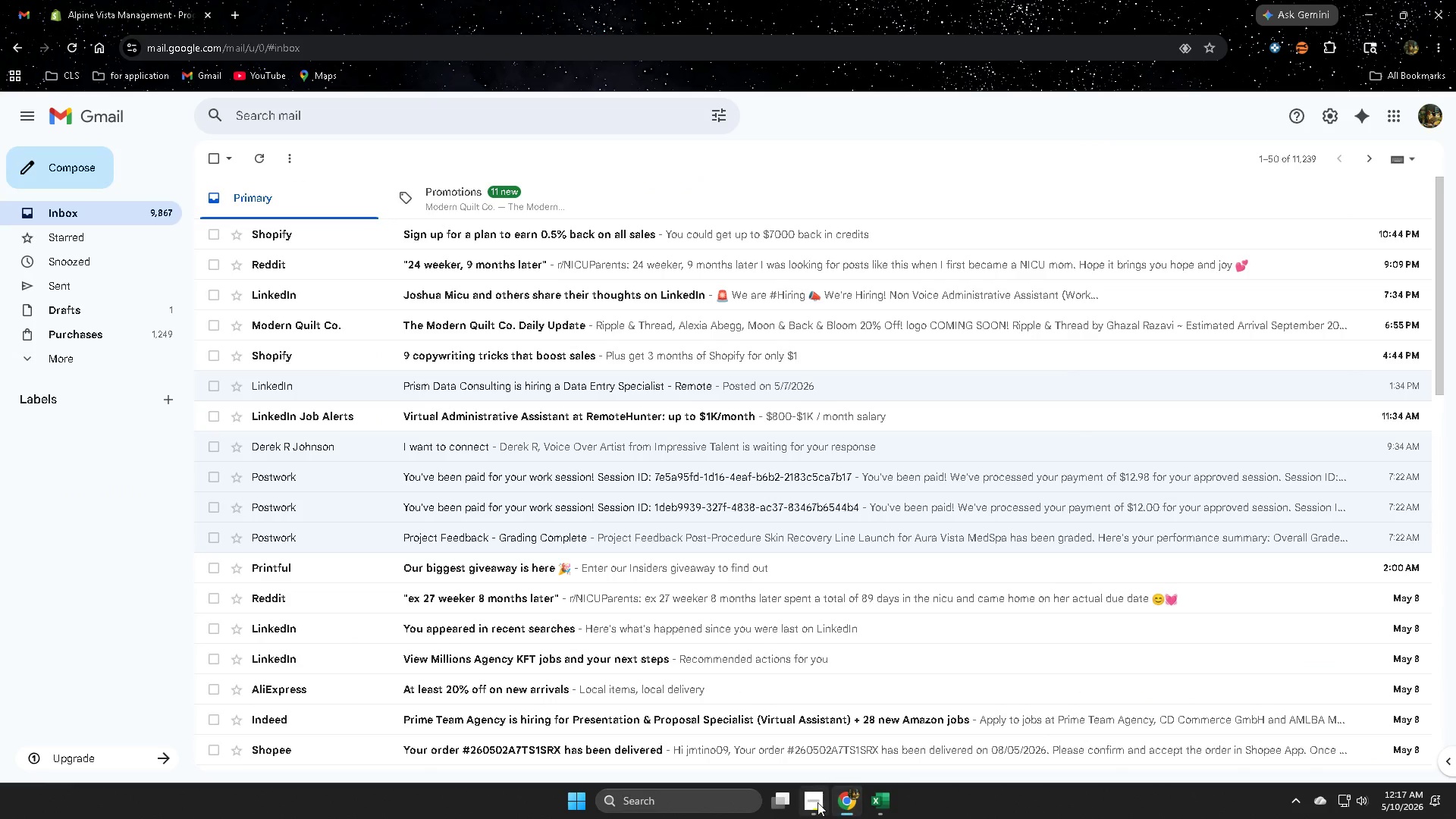 
left_click([817, 802])